 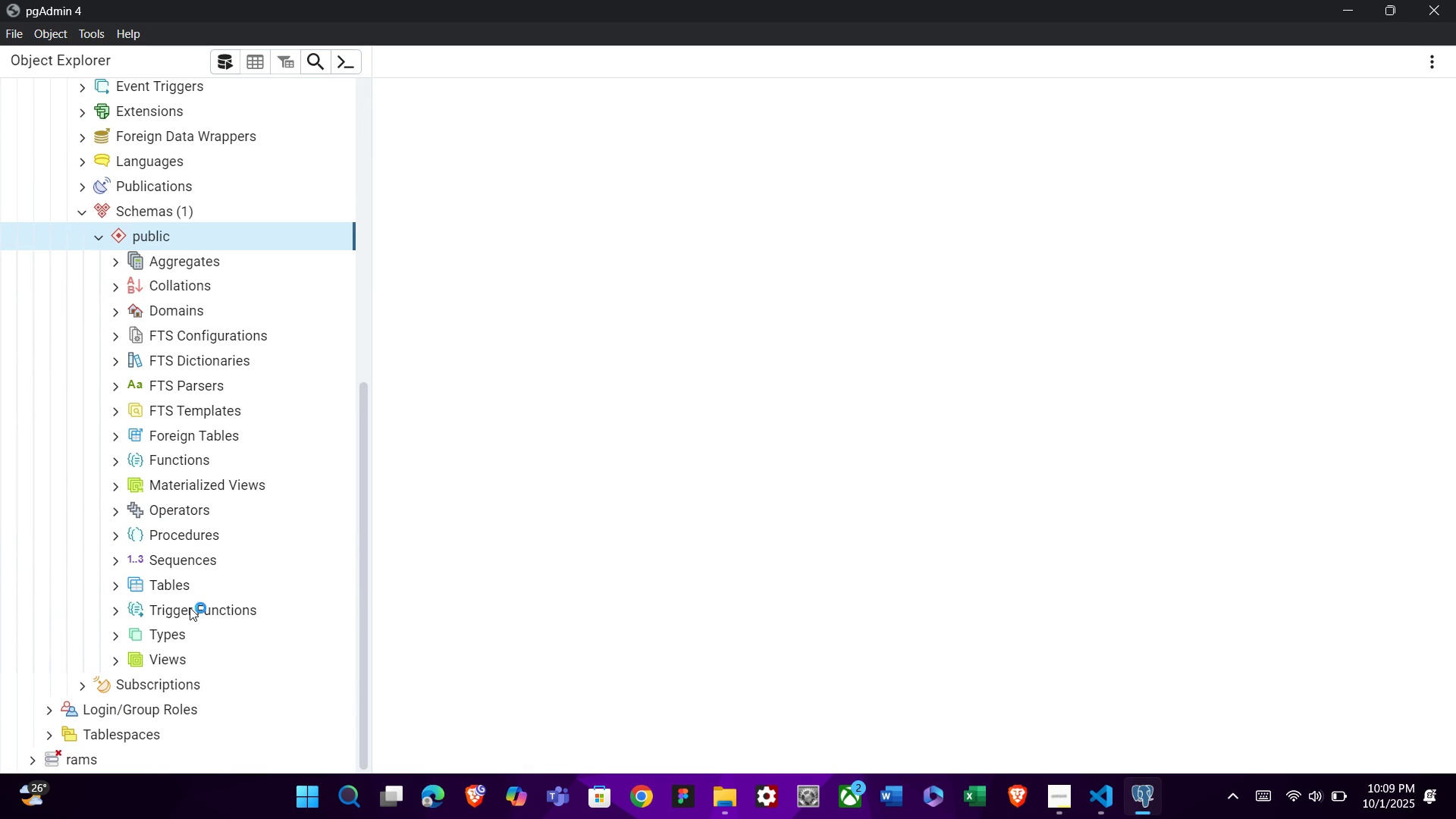 
right_click([183, 593])
 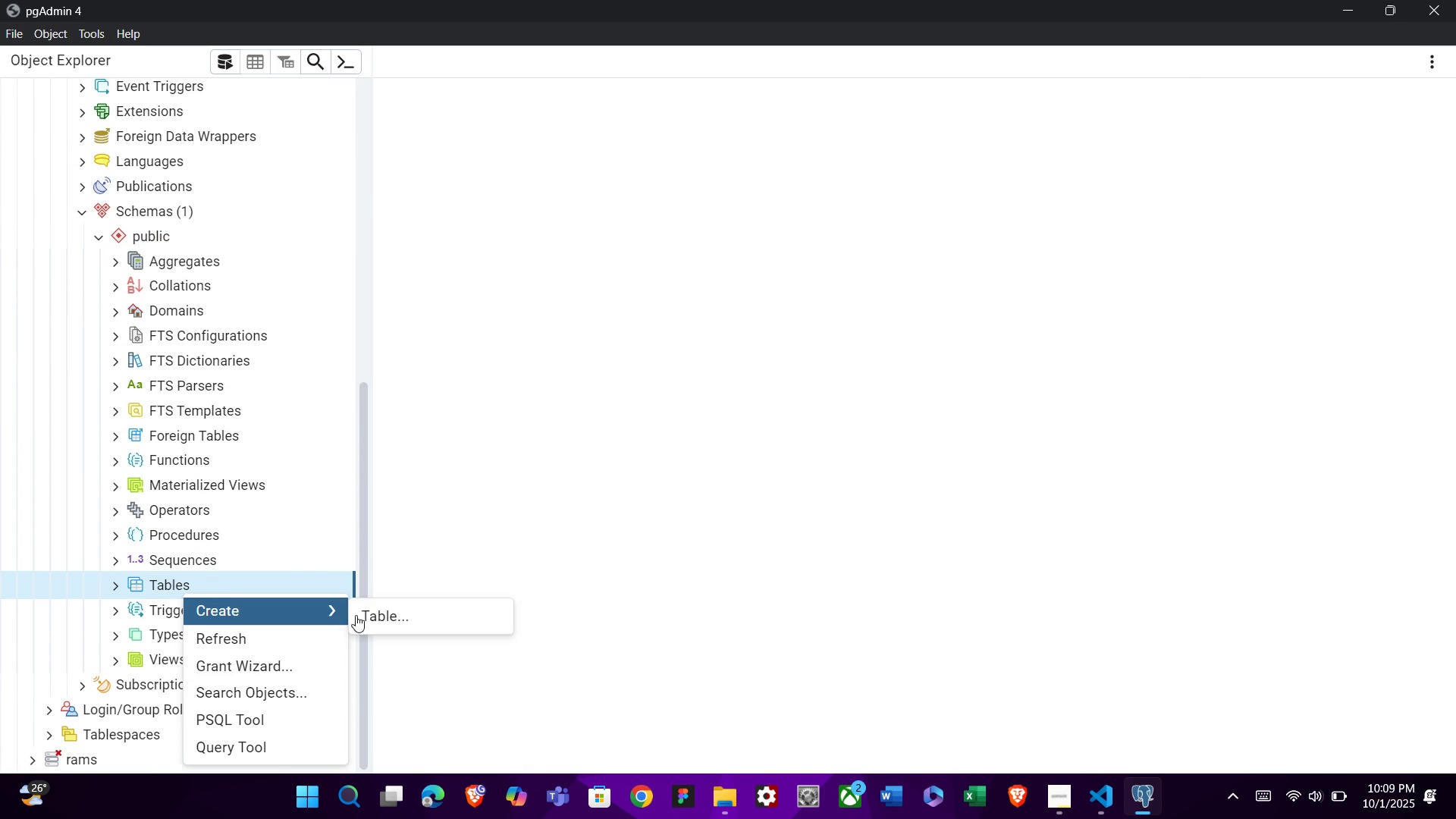 
left_click([369, 617])
 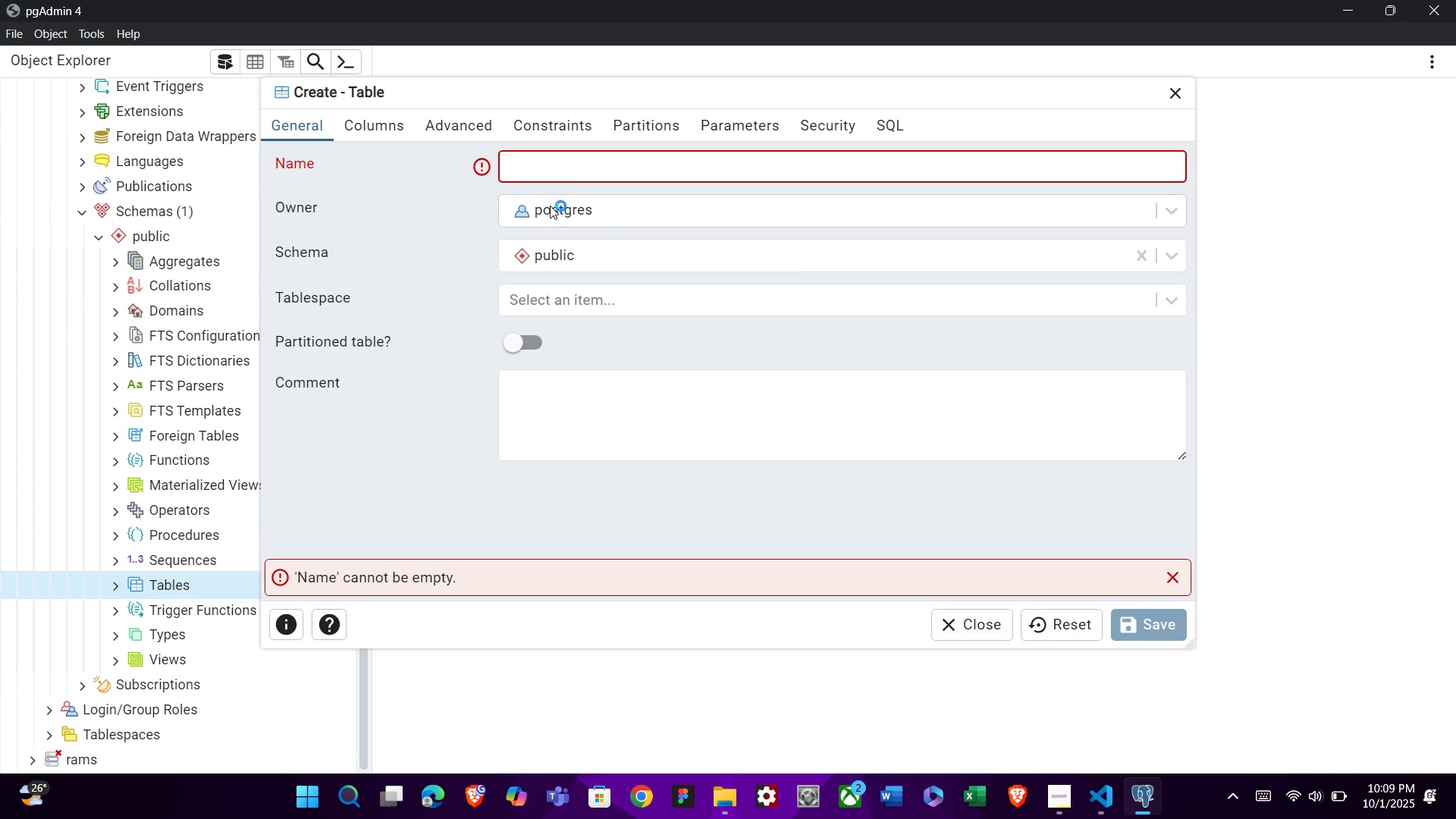 
left_click([552, 177])
 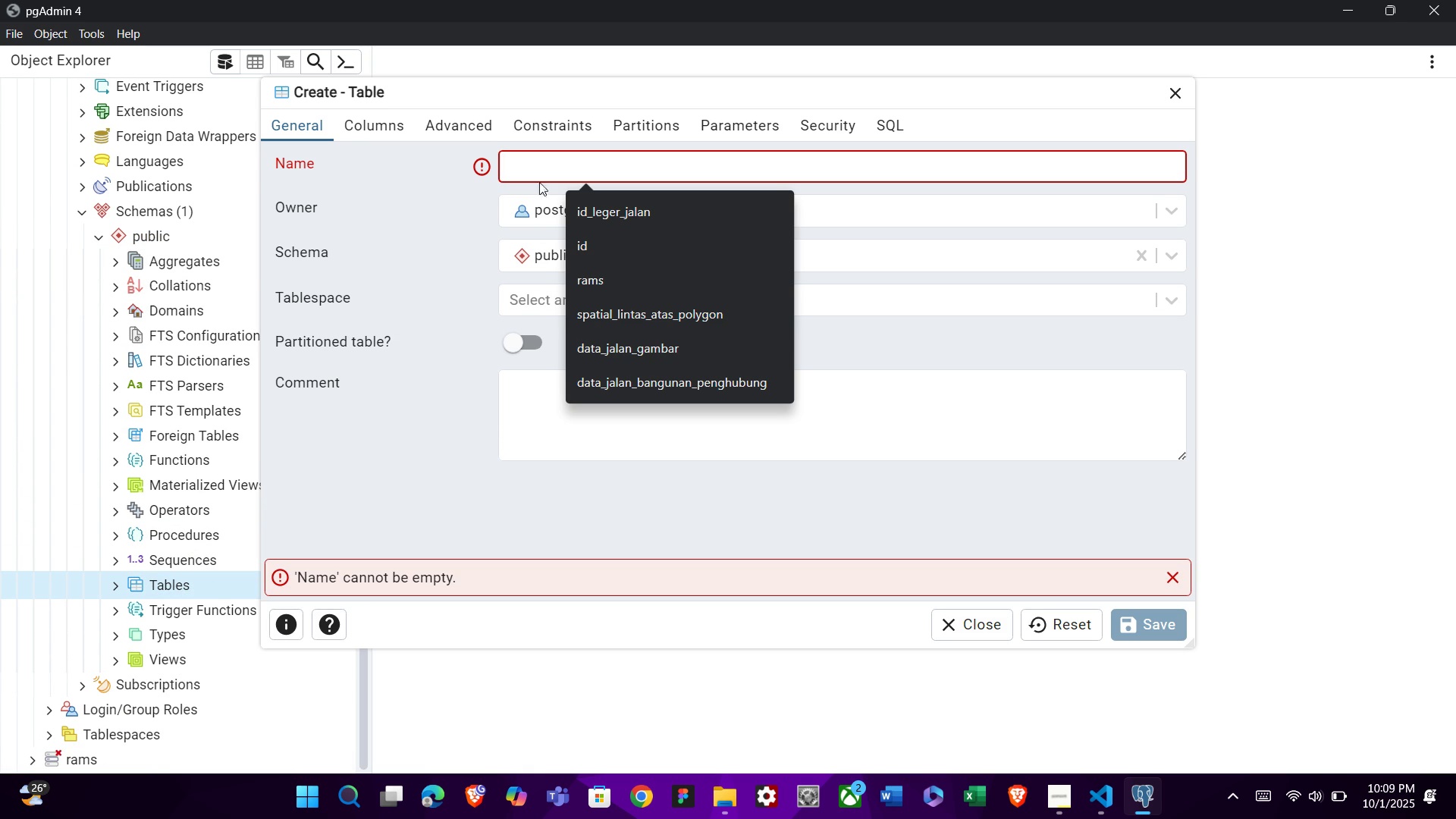 
type(tasks)
 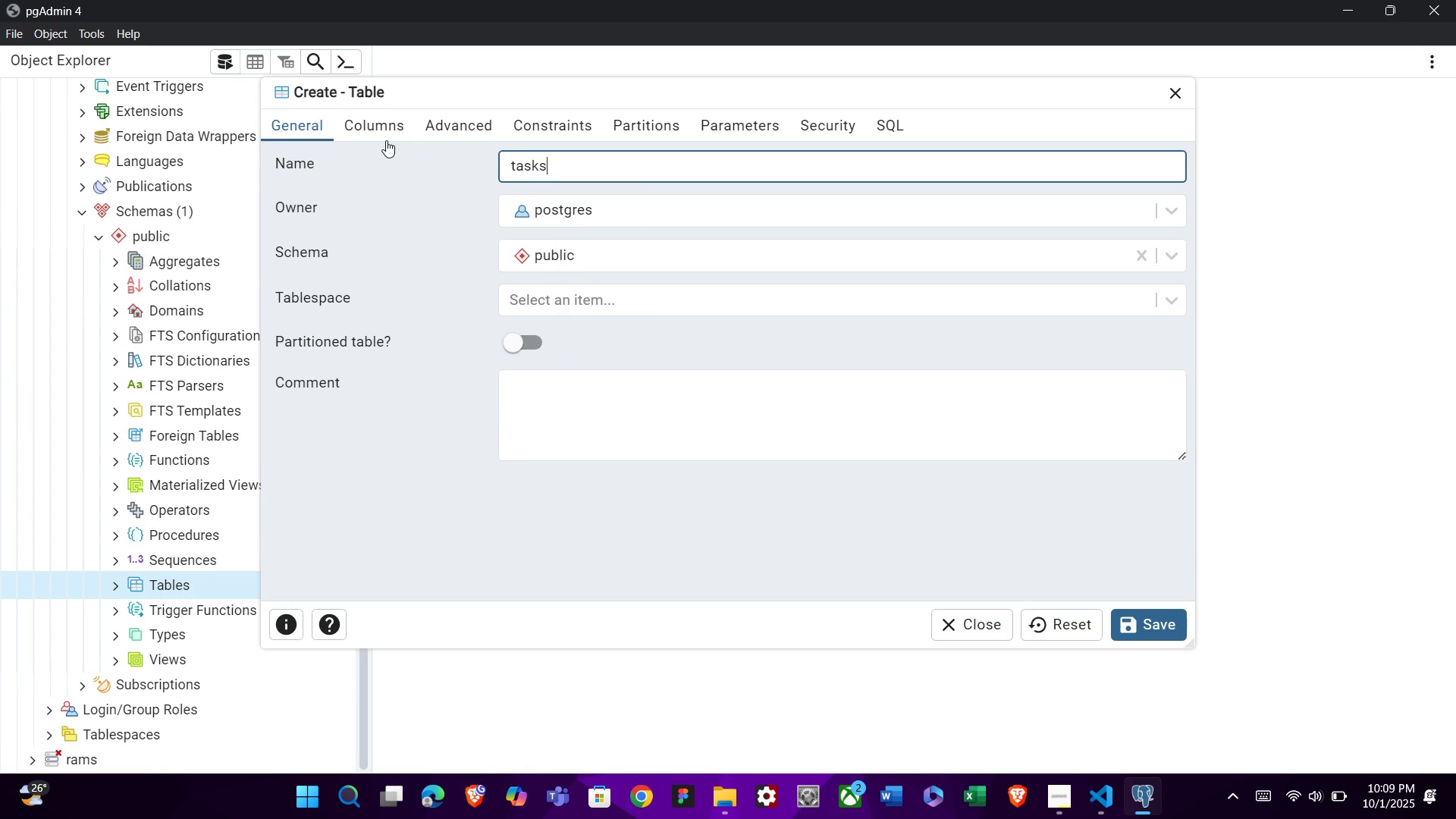 
left_click([386, 140])
 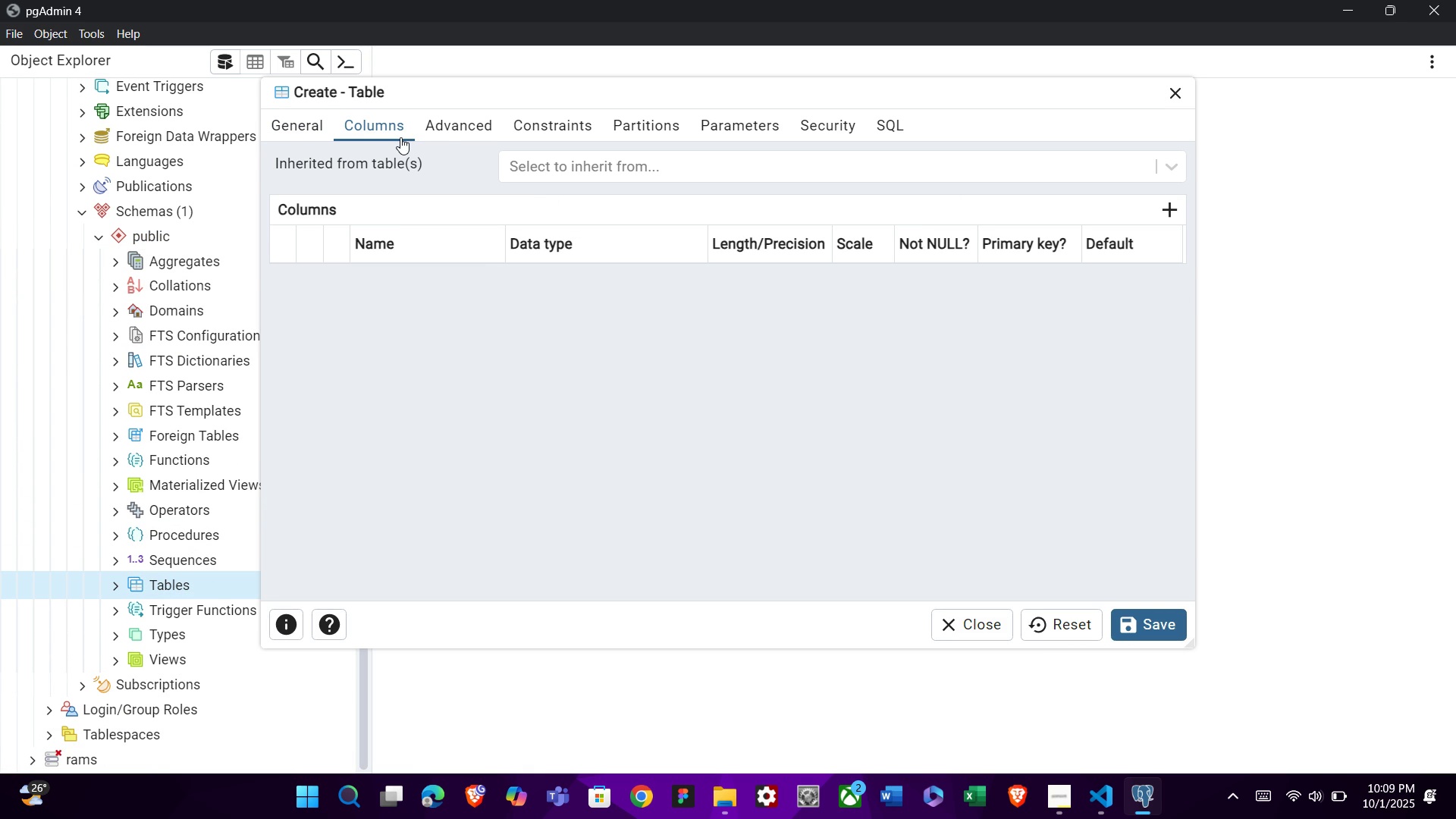 
wait(8.72)
 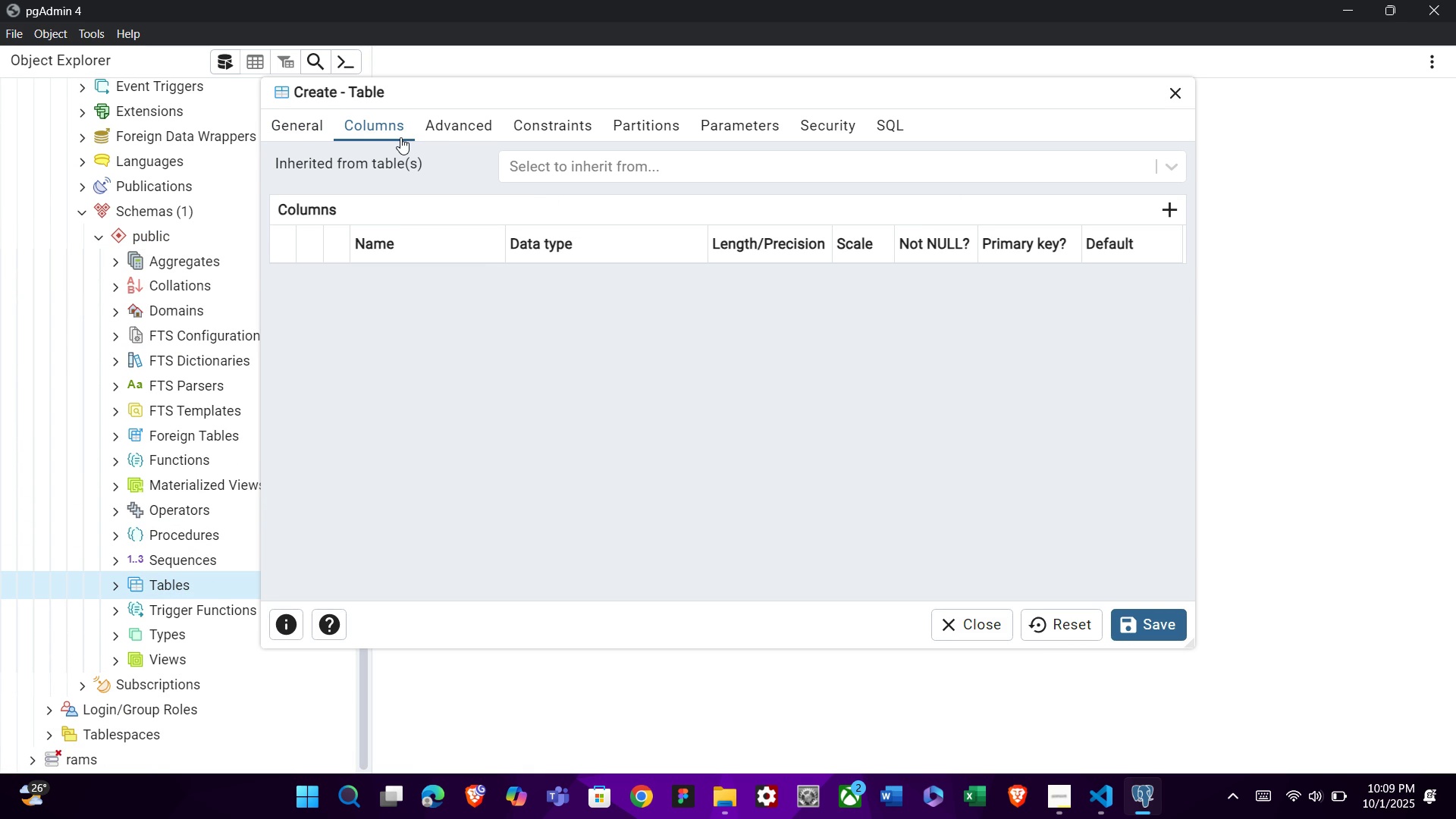 
left_click([1173, 205])
 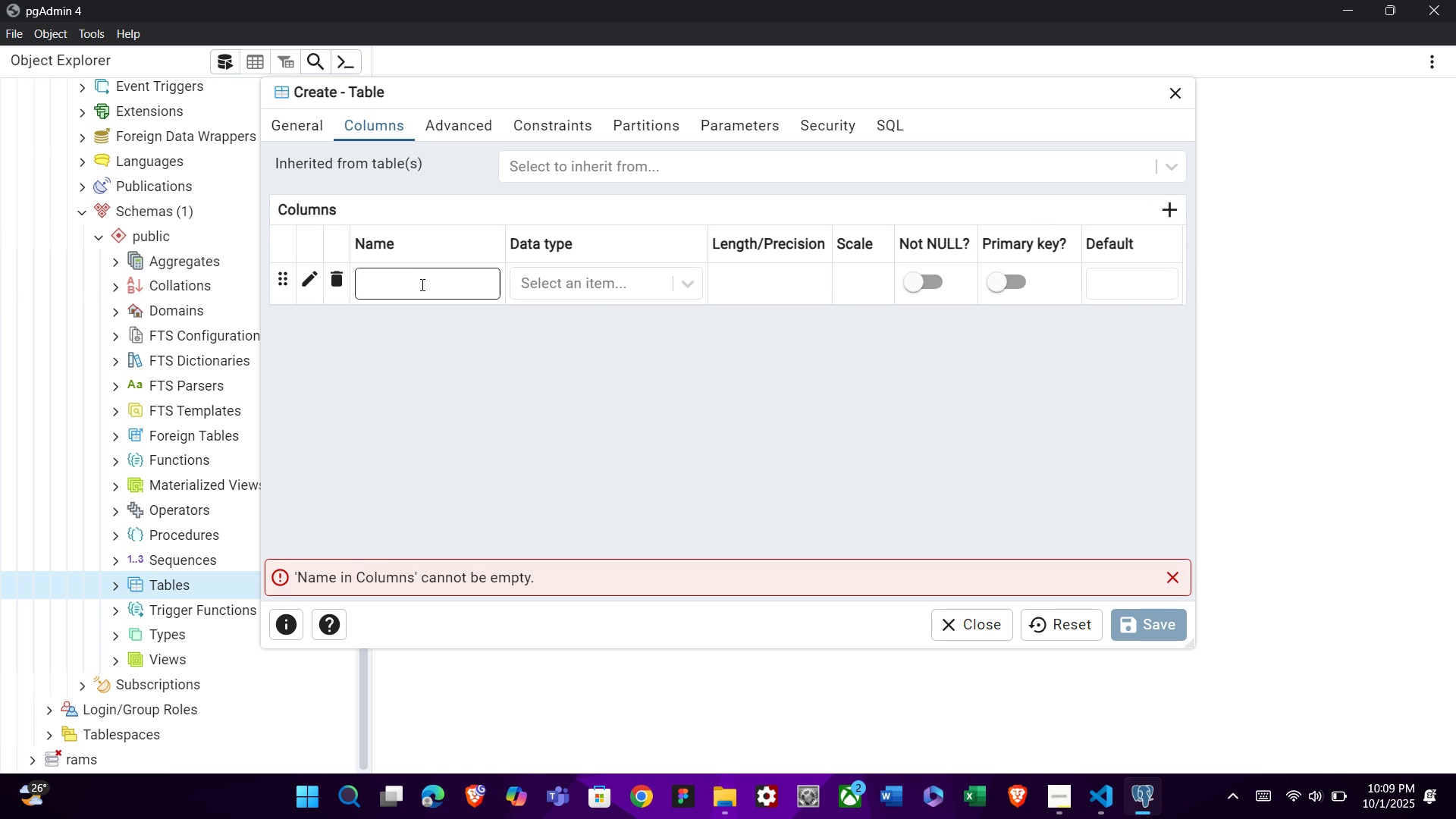 
left_click([421, 284])
 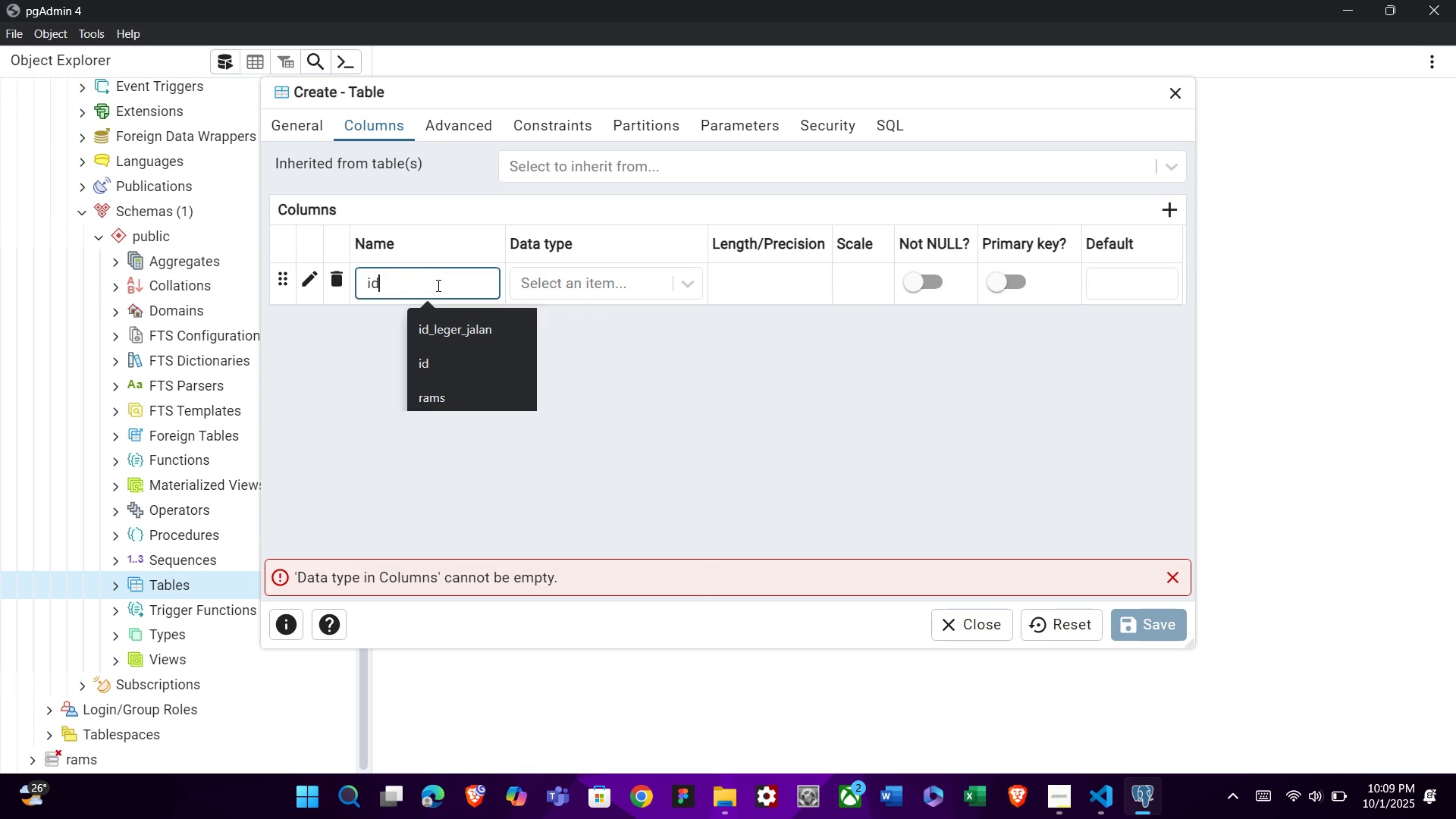 
type(id)
 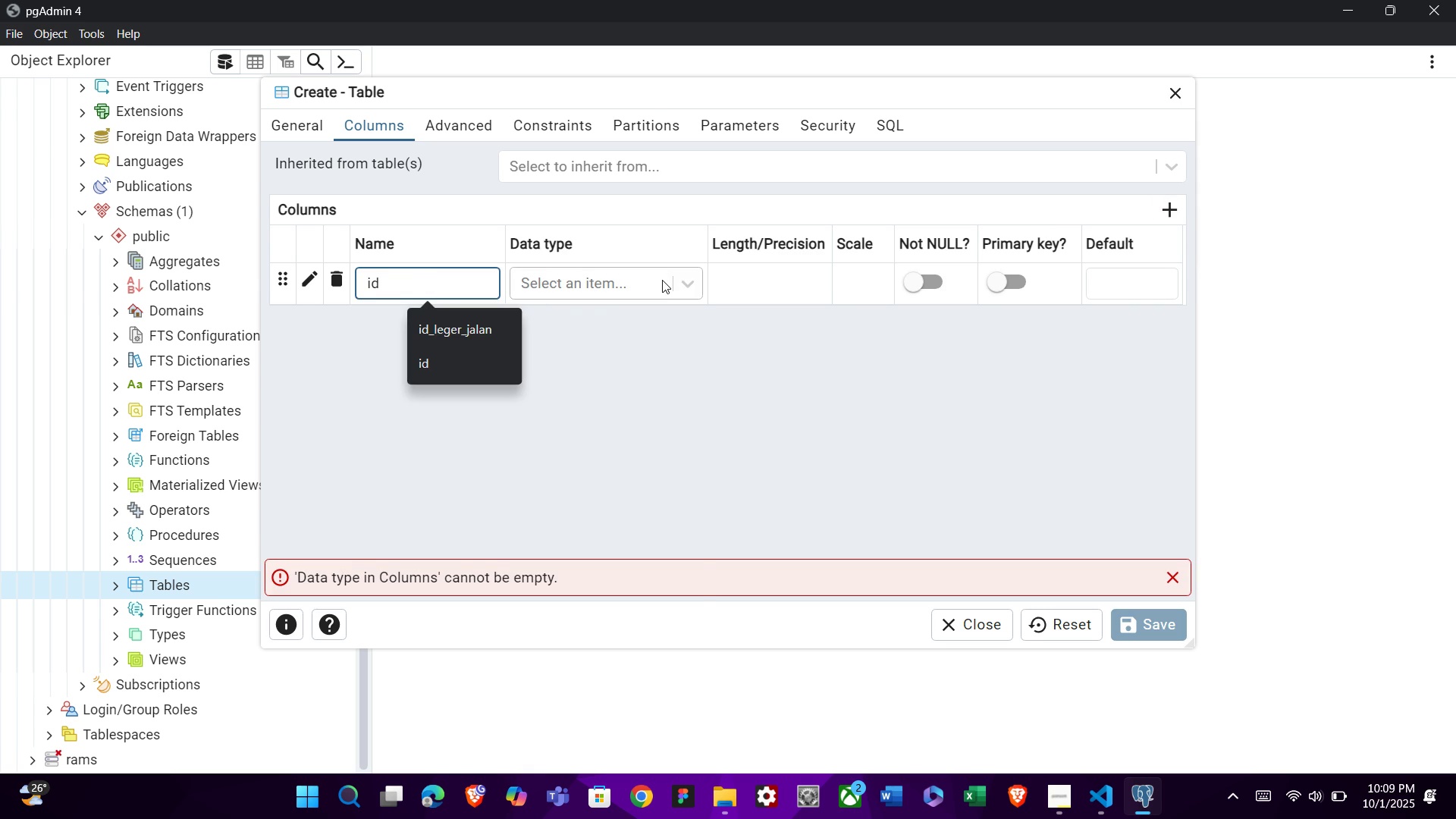 
left_click([659, 281])
 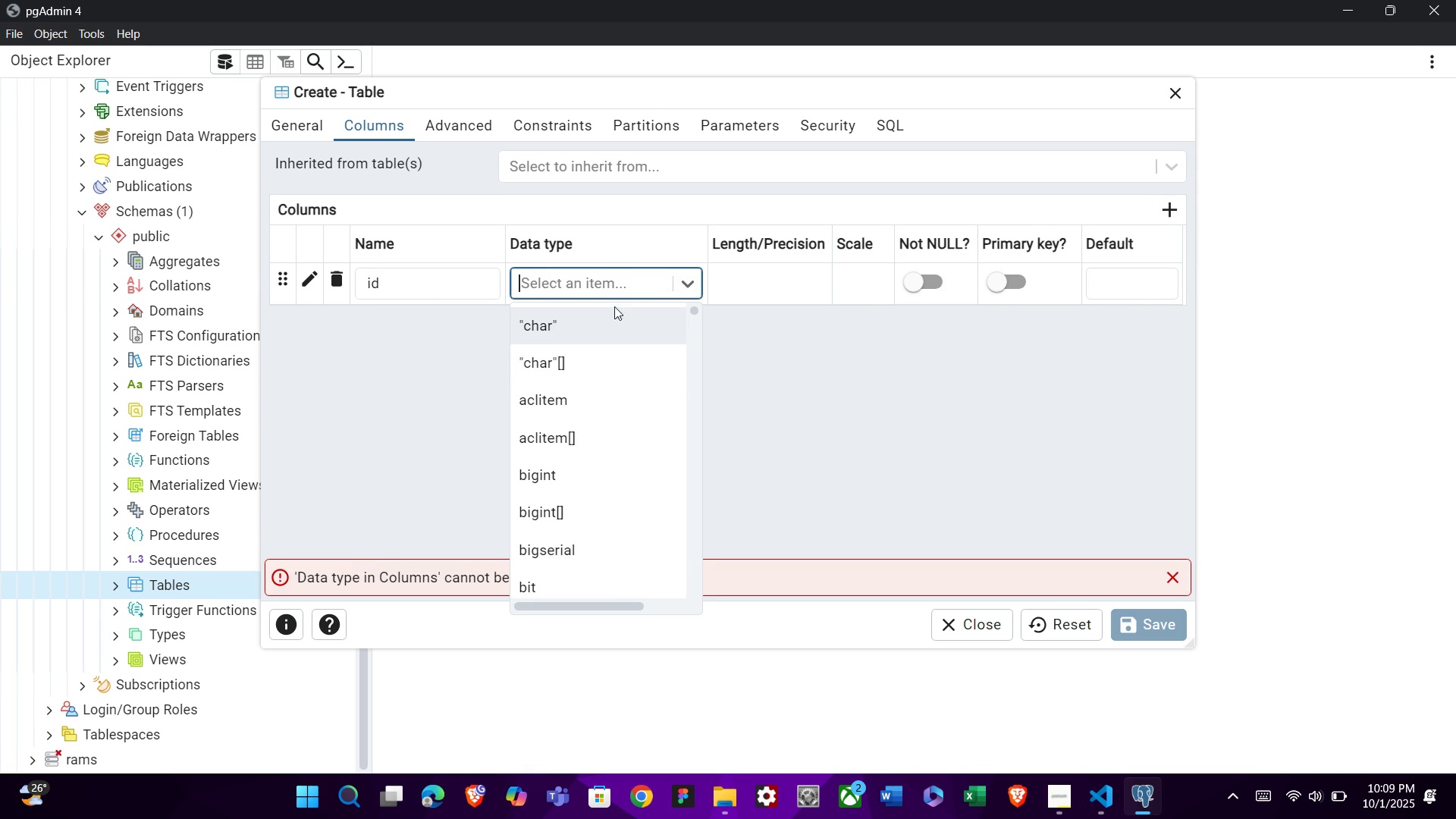 
type(ser)
 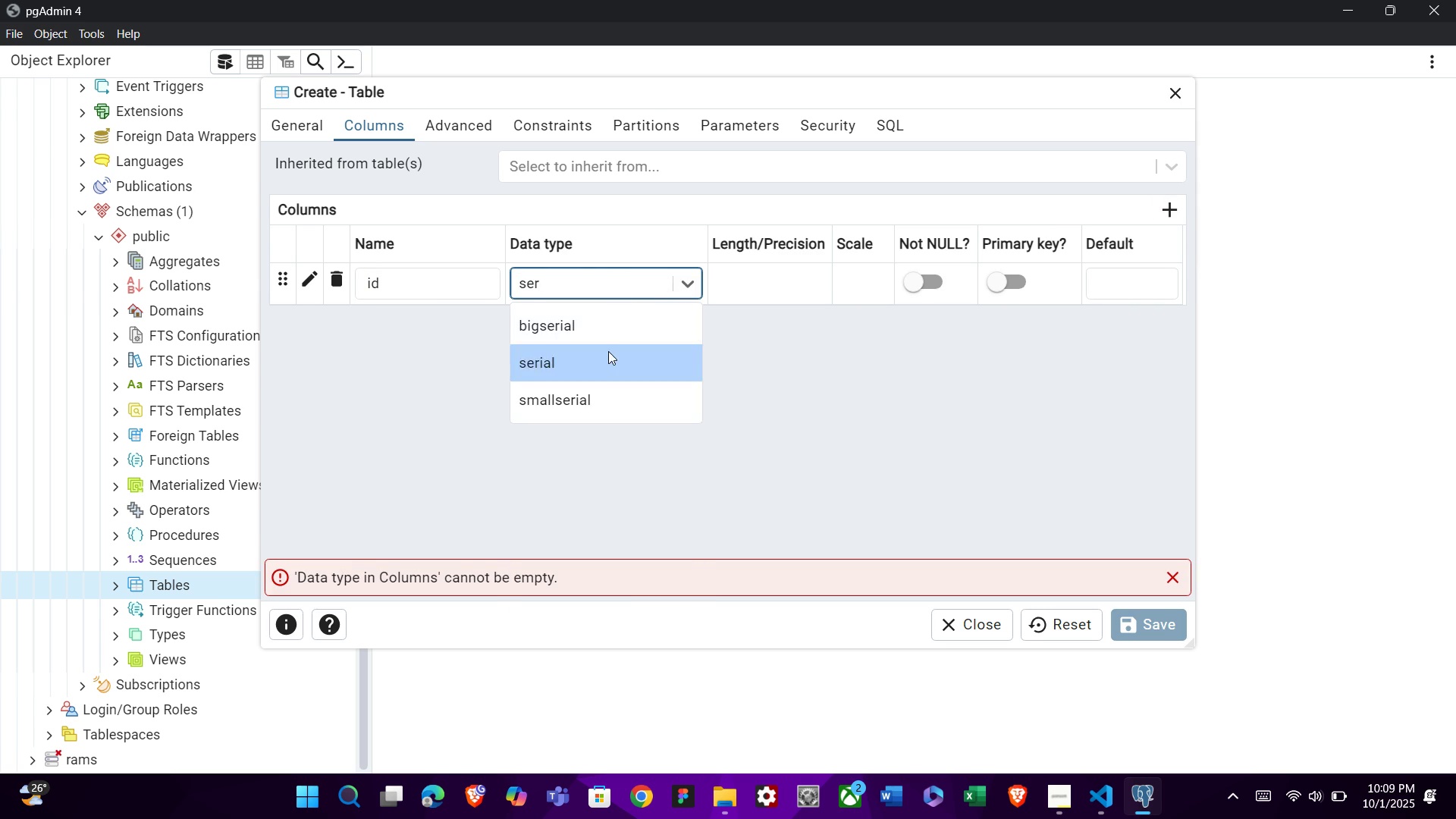 
left_click([608, 351])
 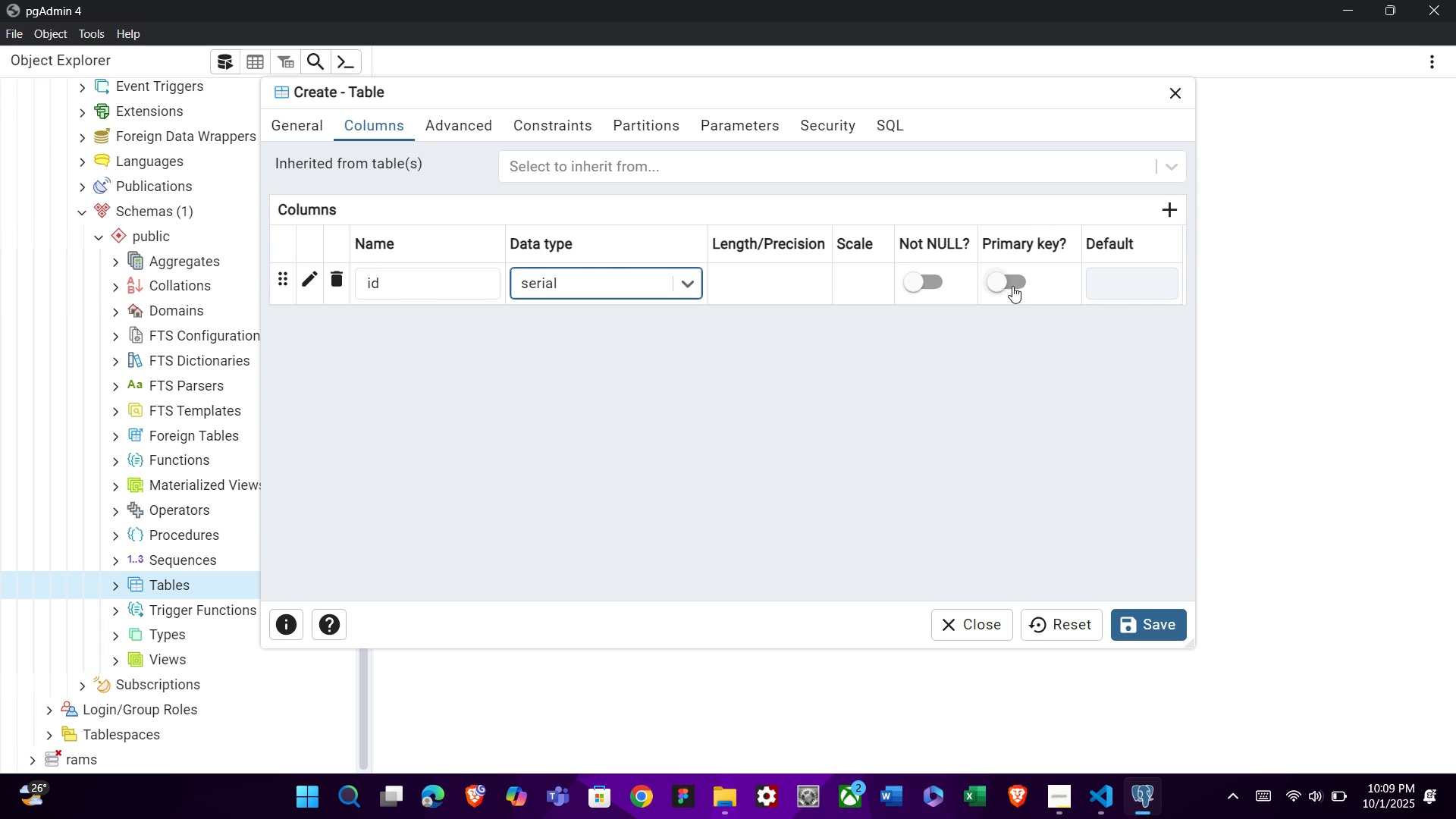 
left_click([1012, 286])
 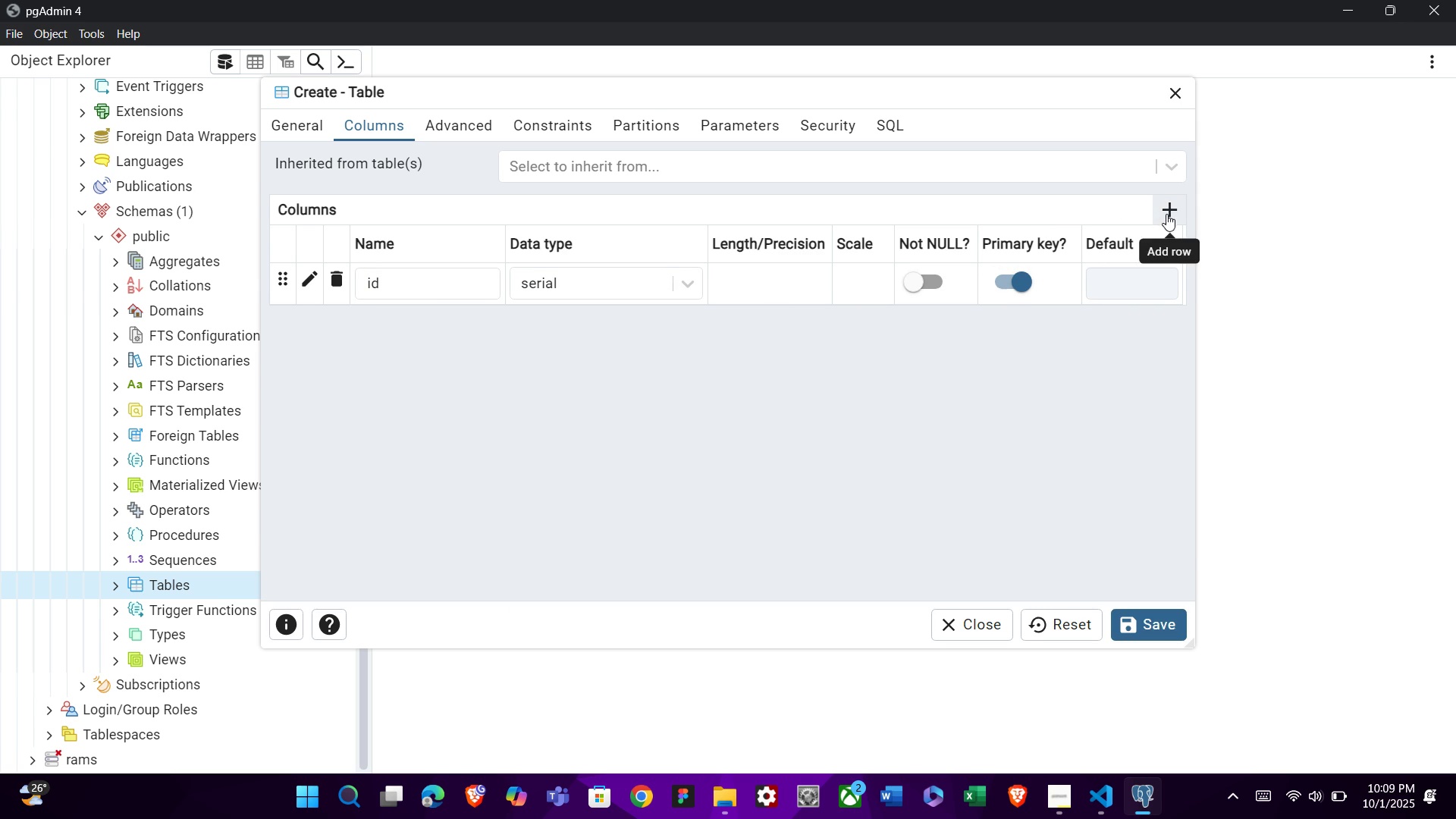 
left_click([1167, 213])
 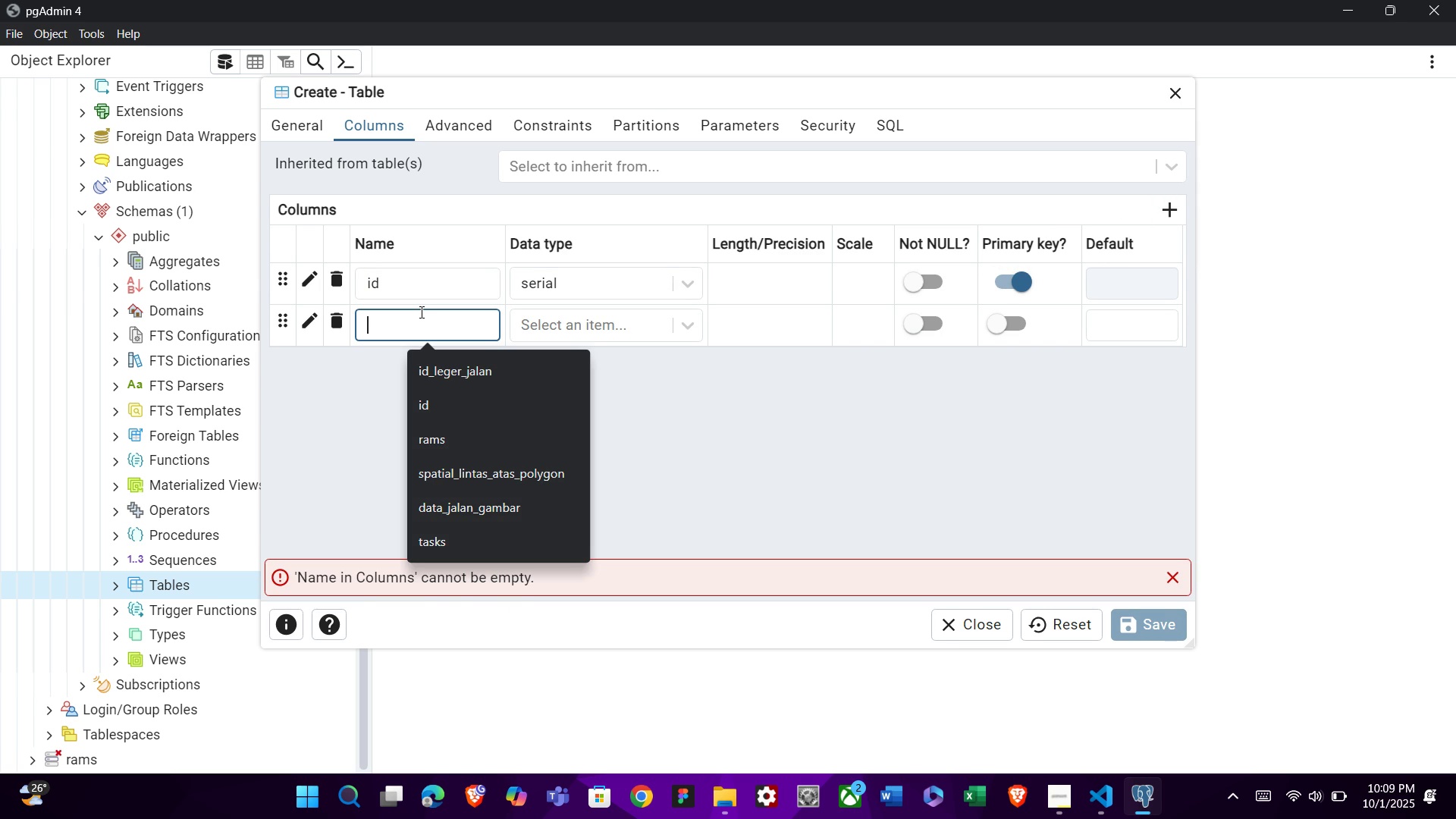 
left_click([420, 312])
 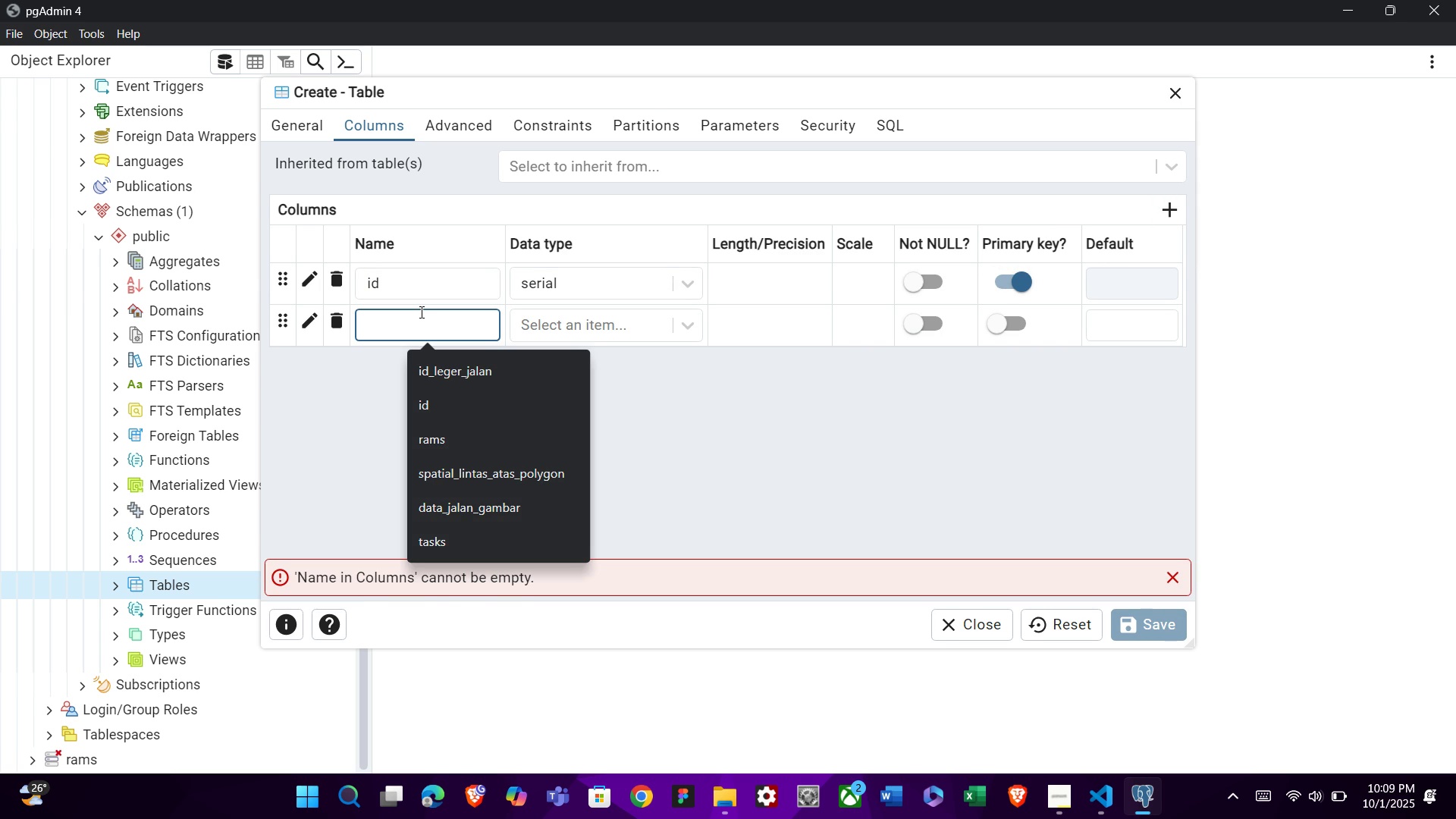 
type(title)
 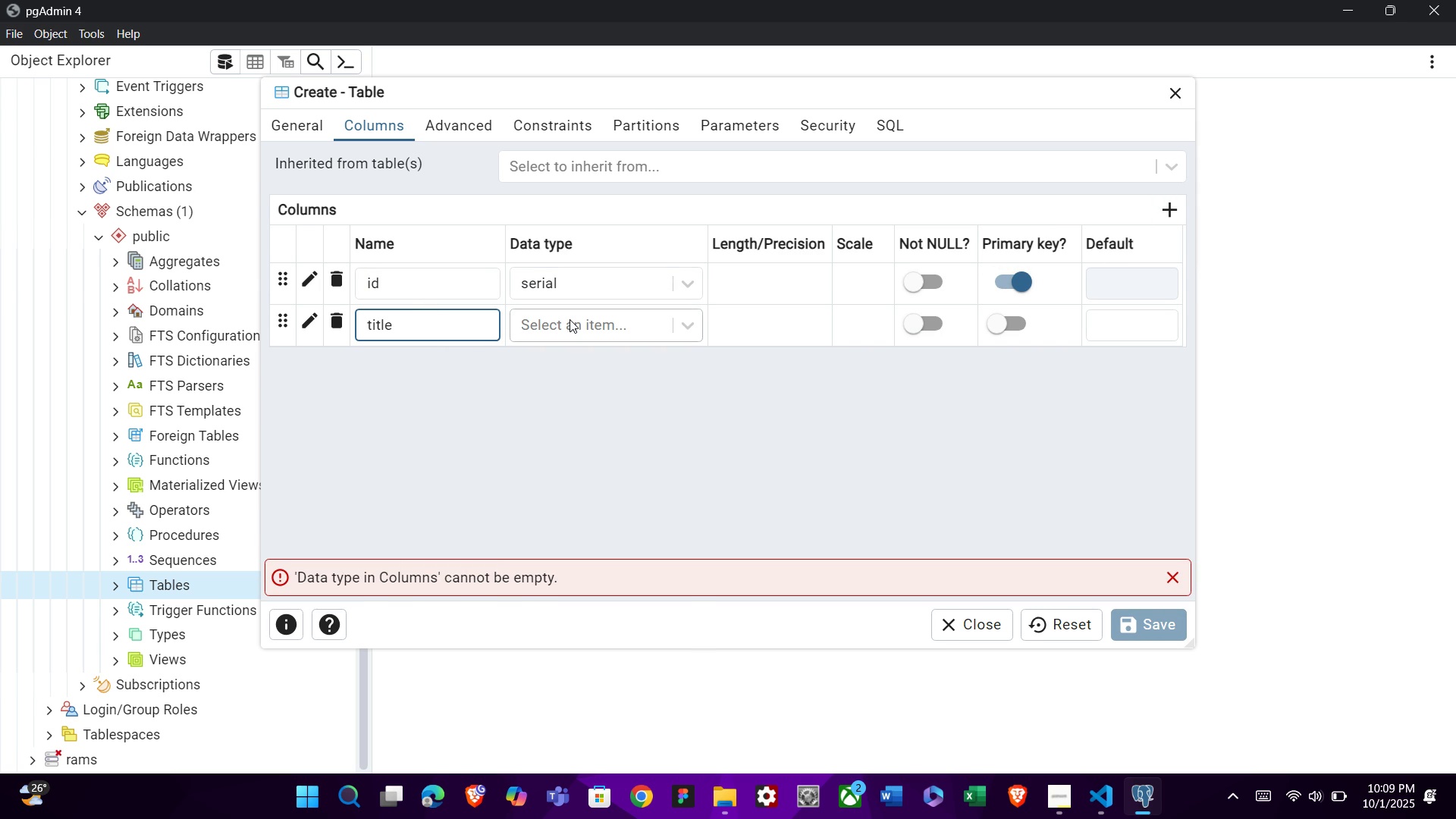 
left_click([570, 319])
 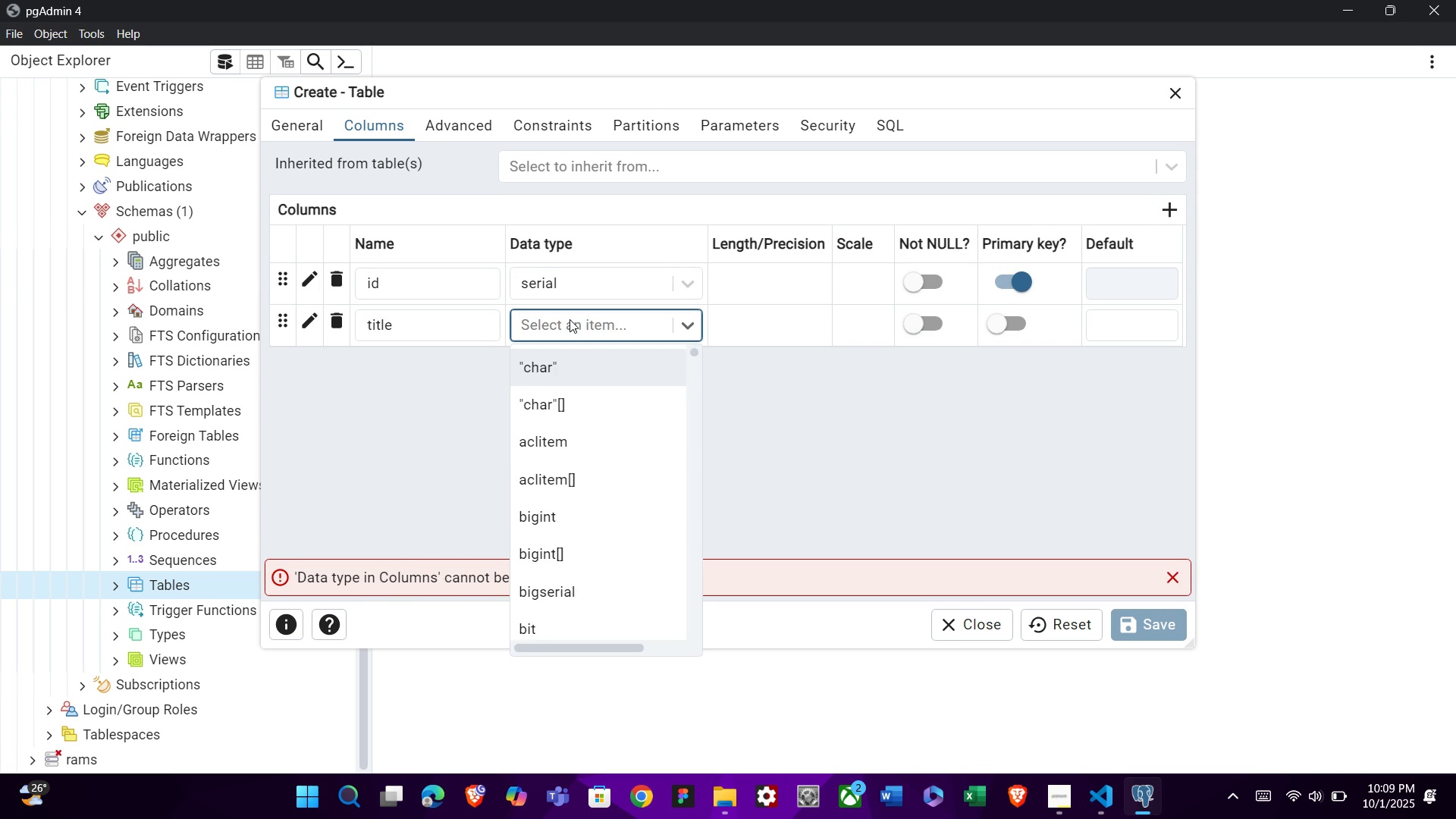 
type(var)
 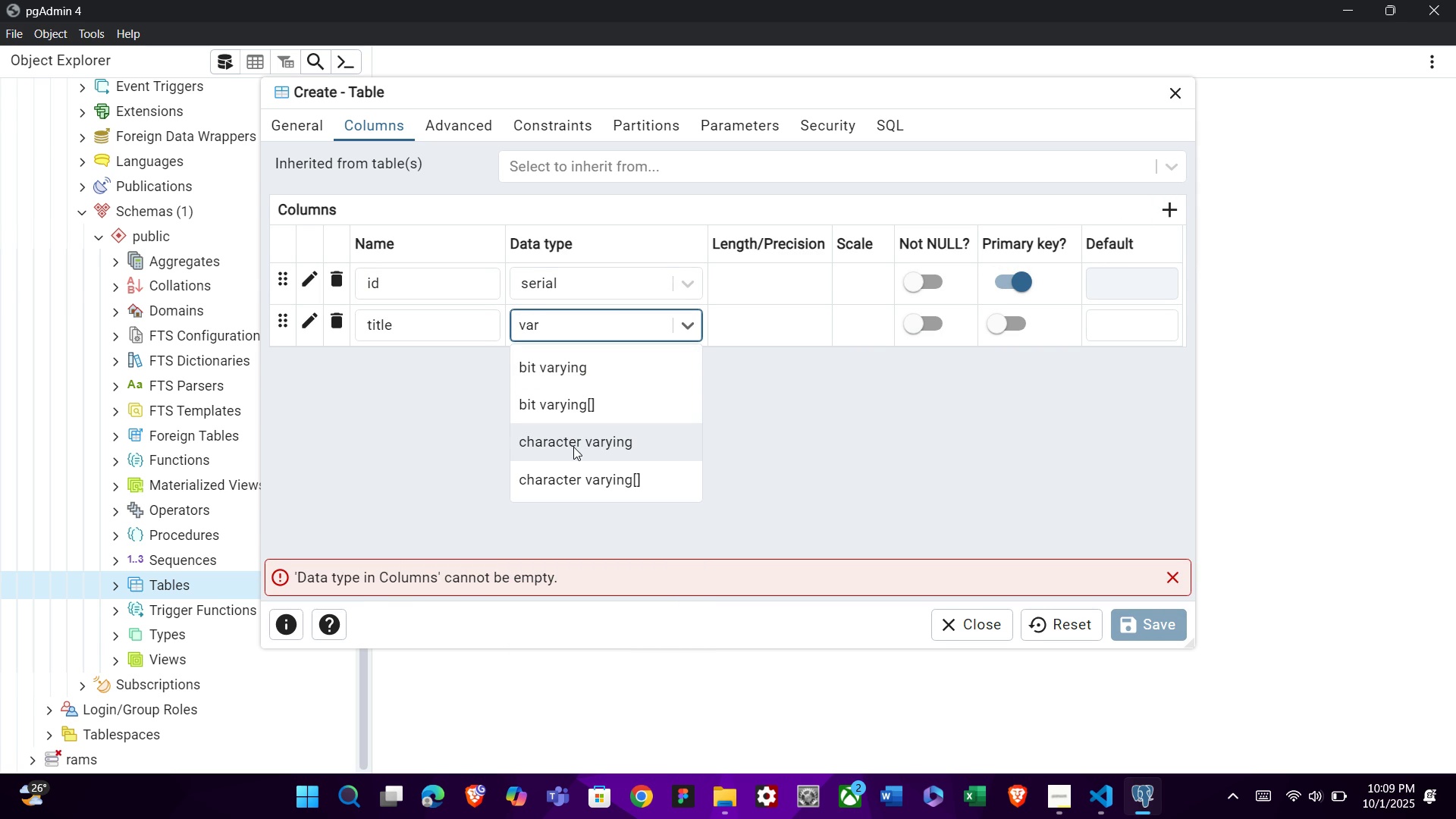 
left_click([573, 447])
 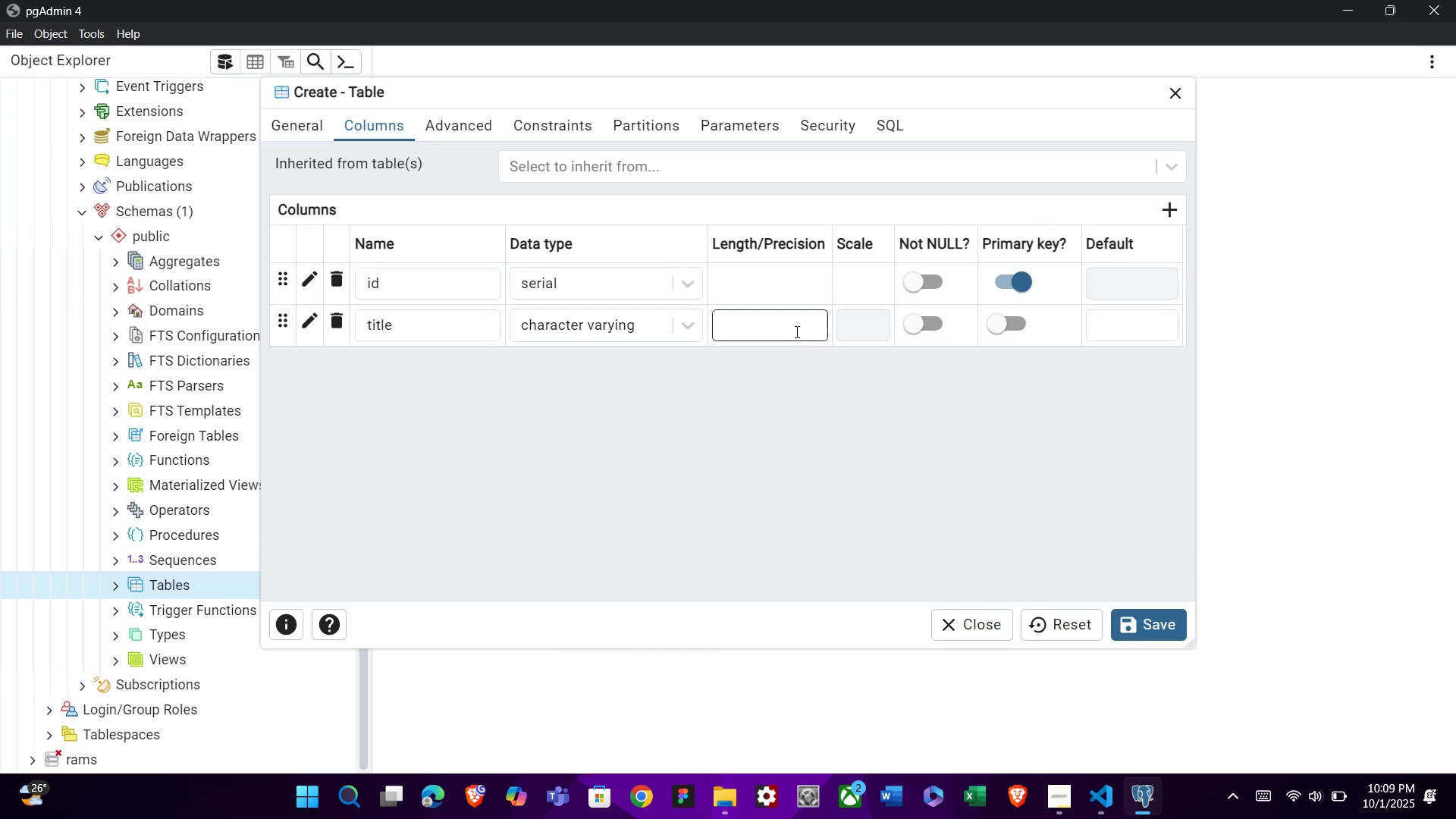 
double_click([795, 331])
 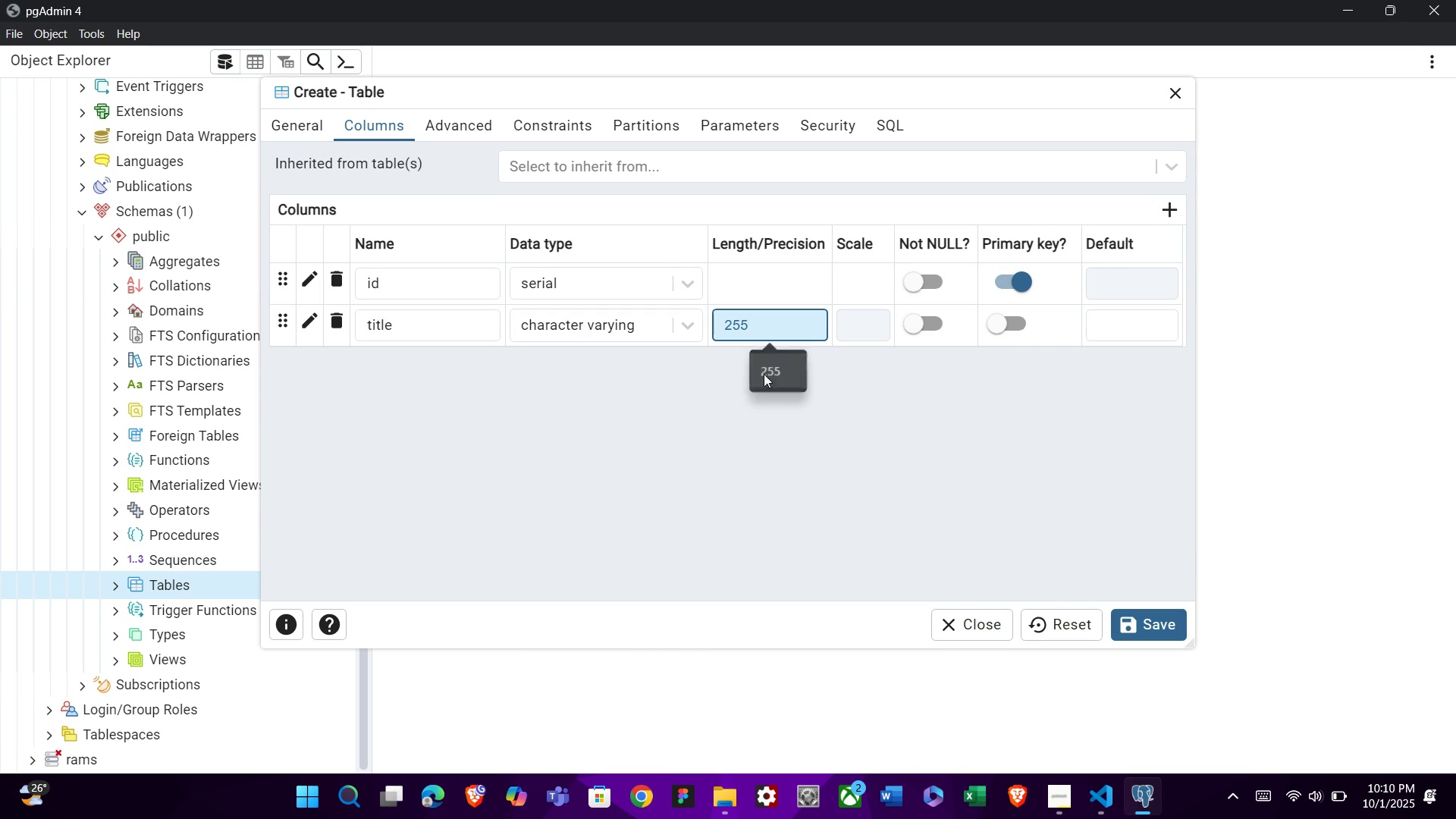 
left_click([764, 374])
 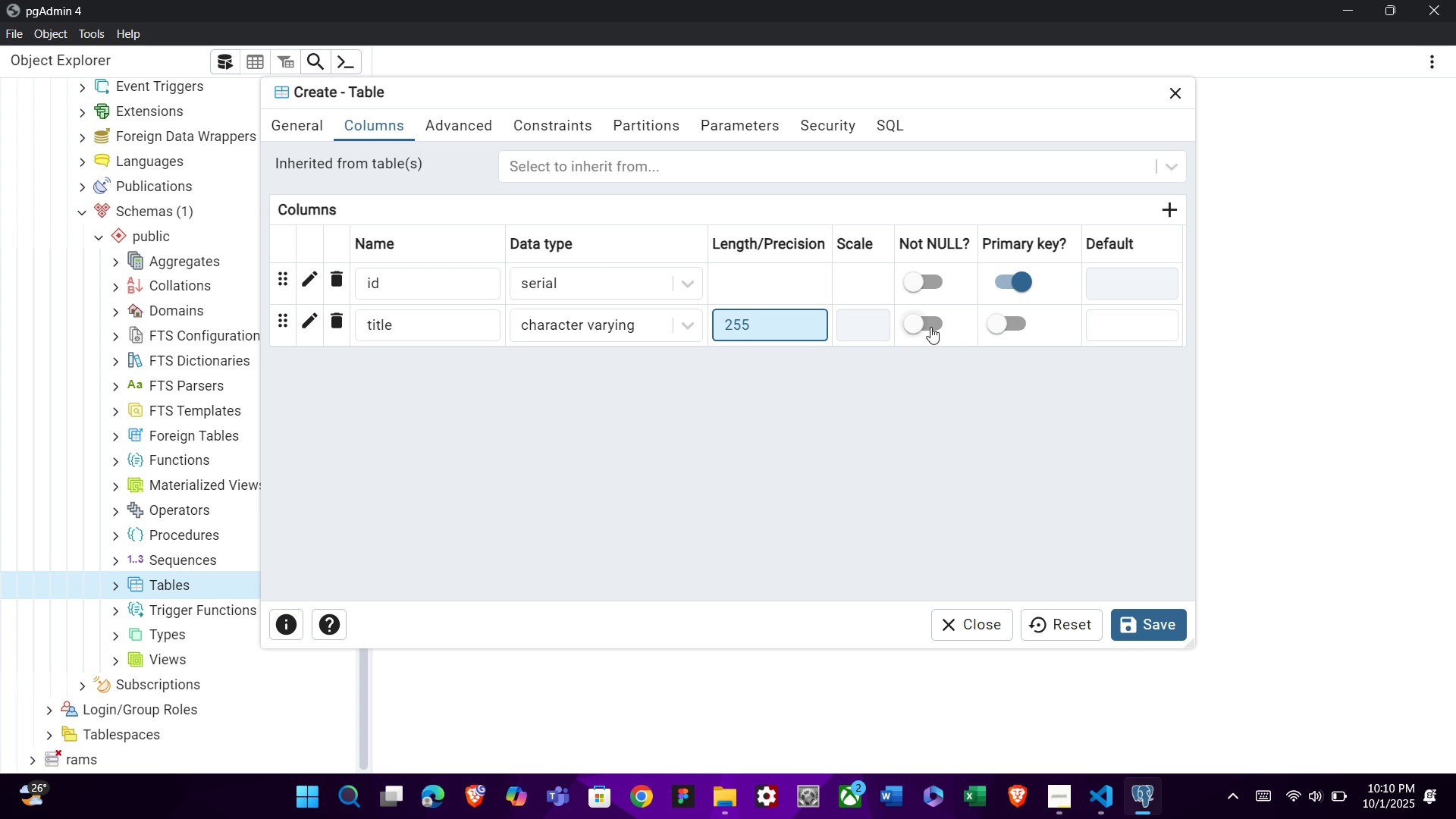 
left_click([930, 327])
 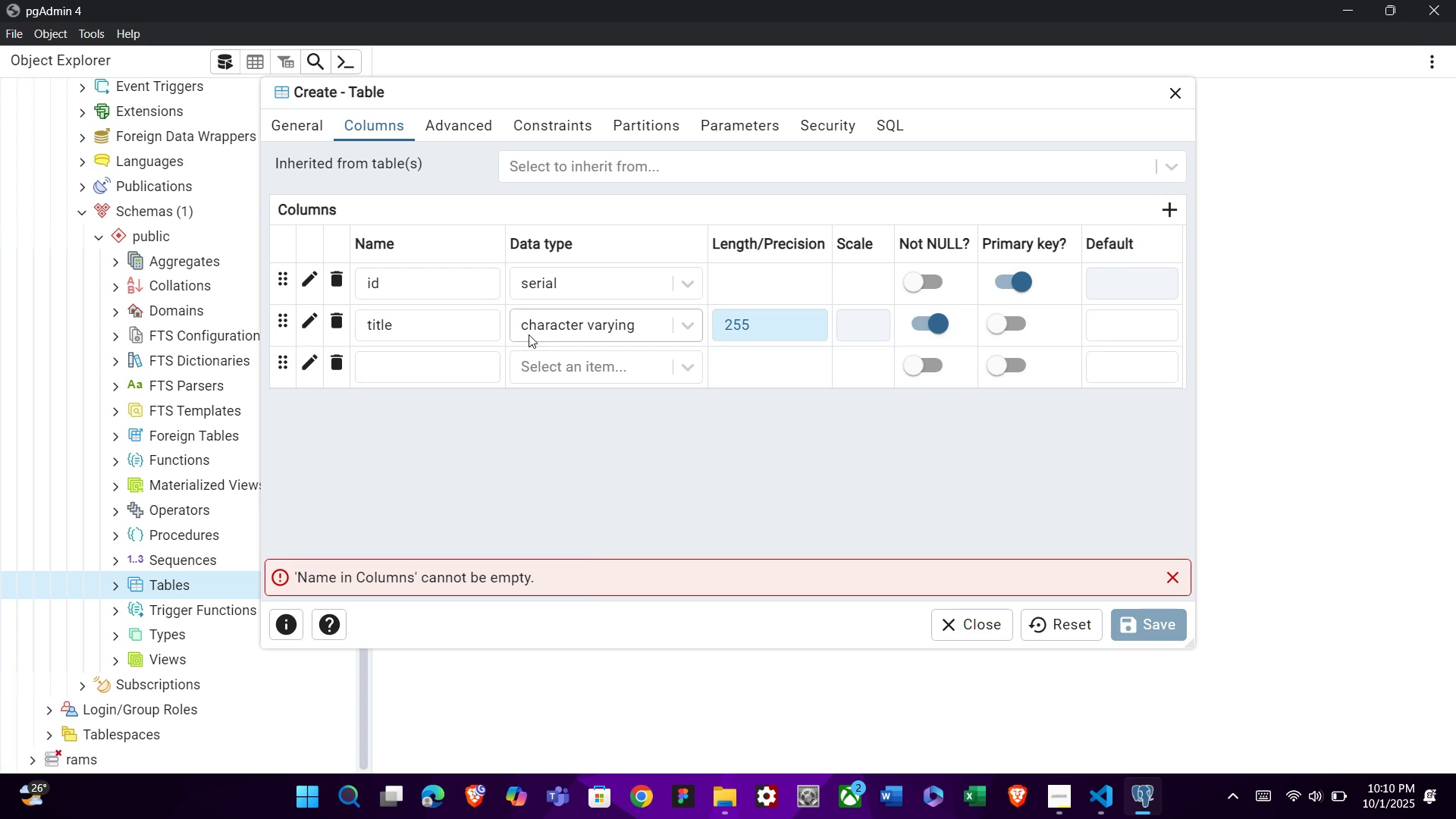 
left_click([472, 360])
 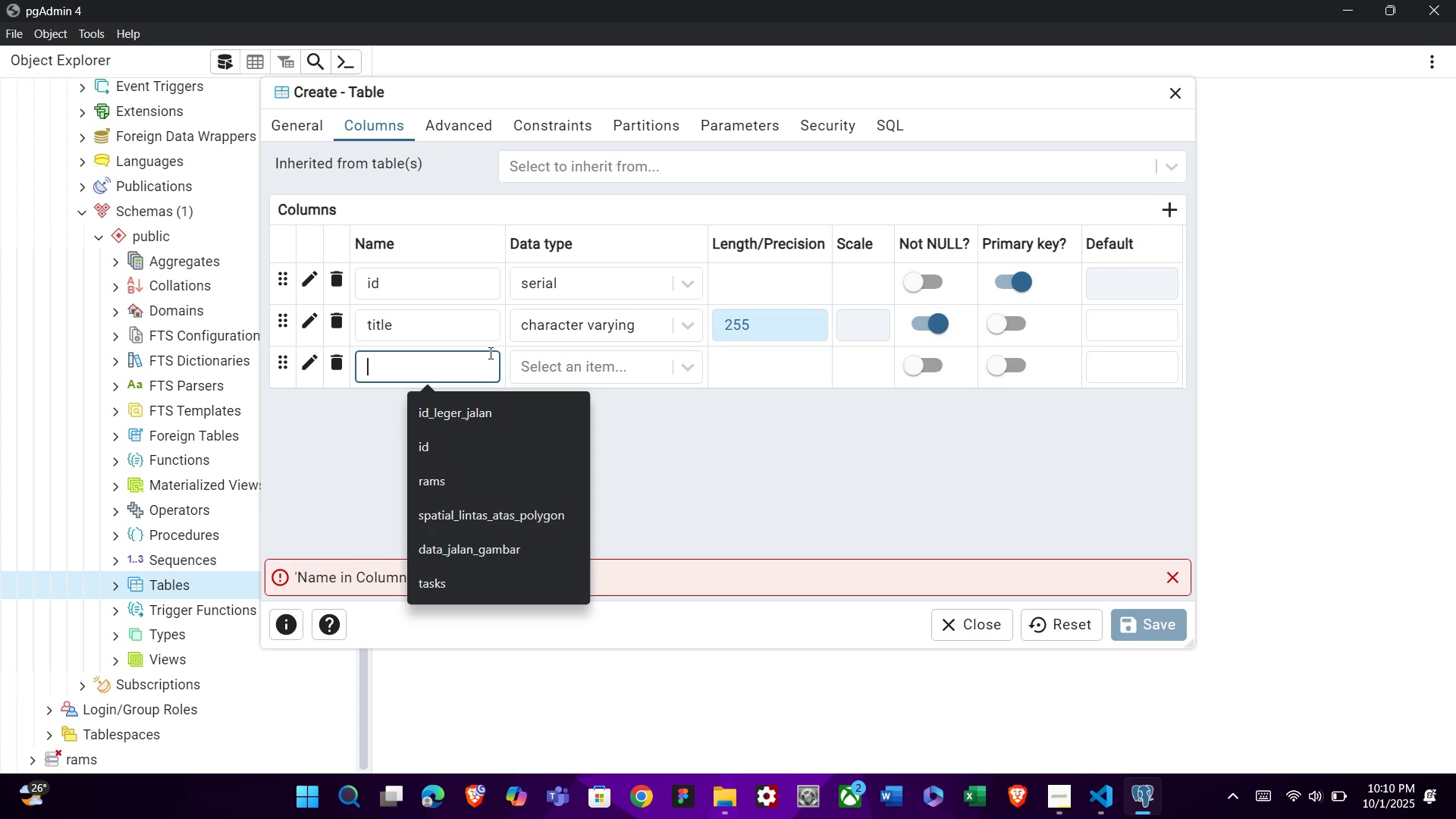 
type(is_completed)
 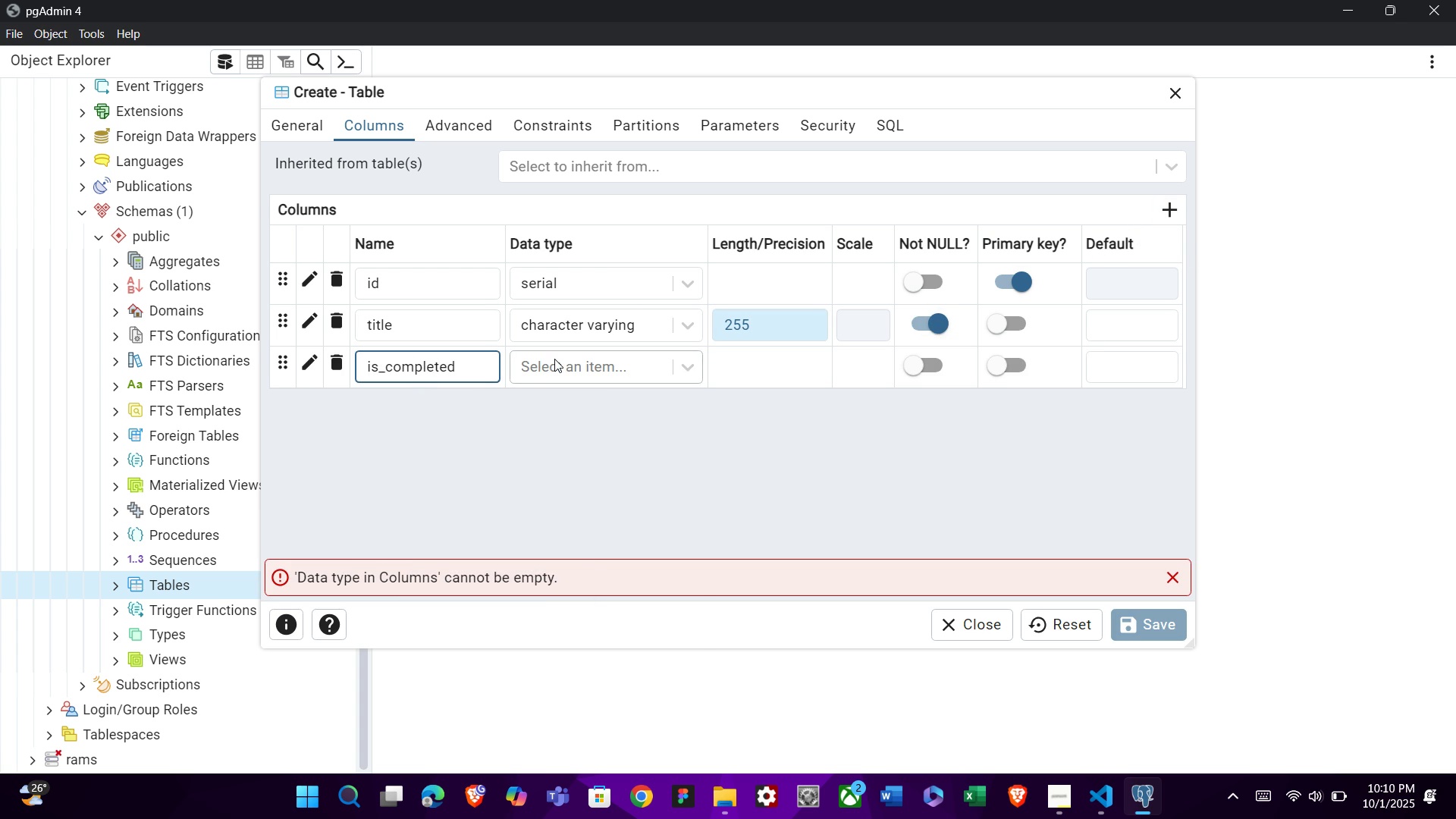 
left_click([554, 359])
 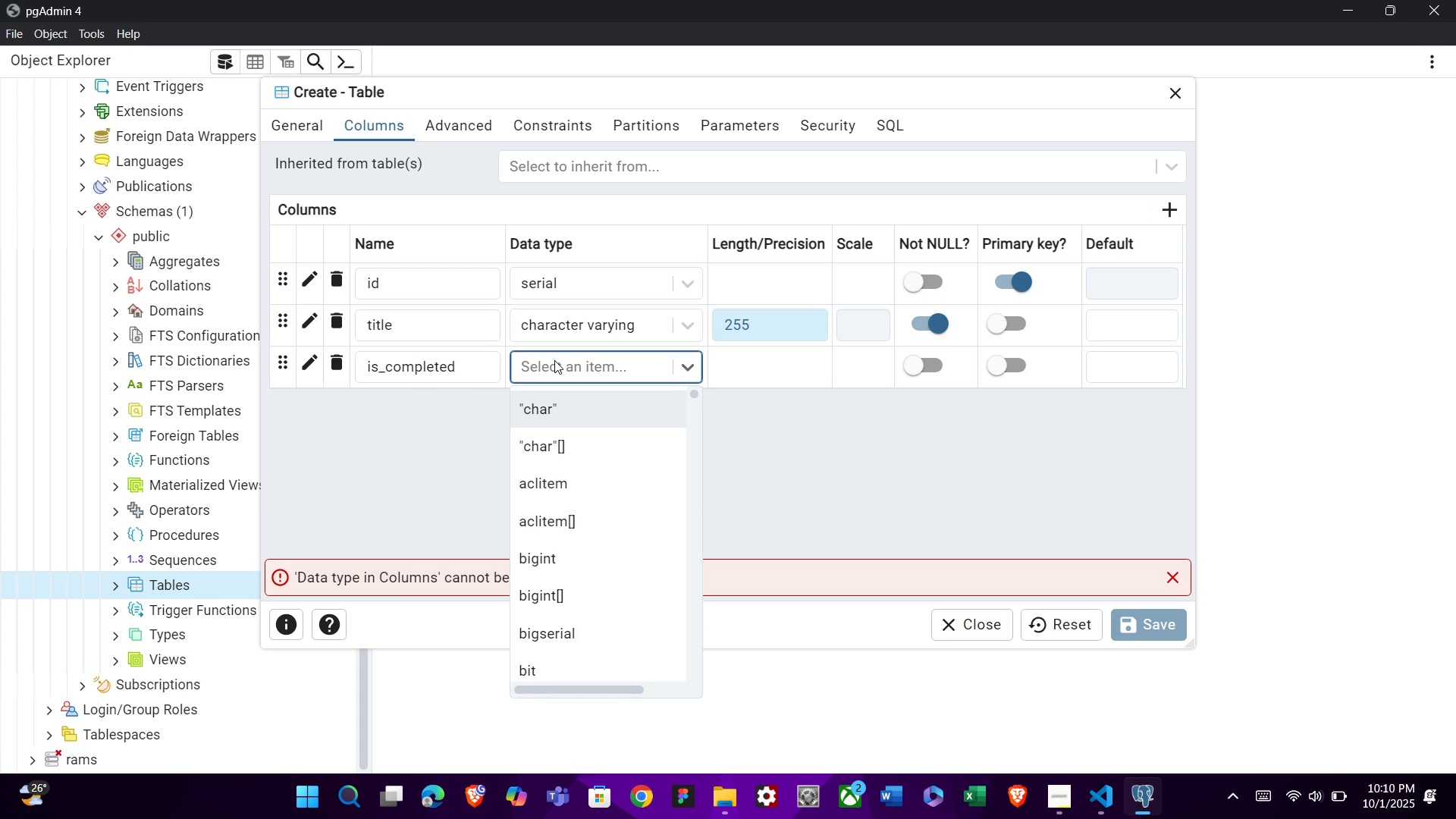 
type(boo)
 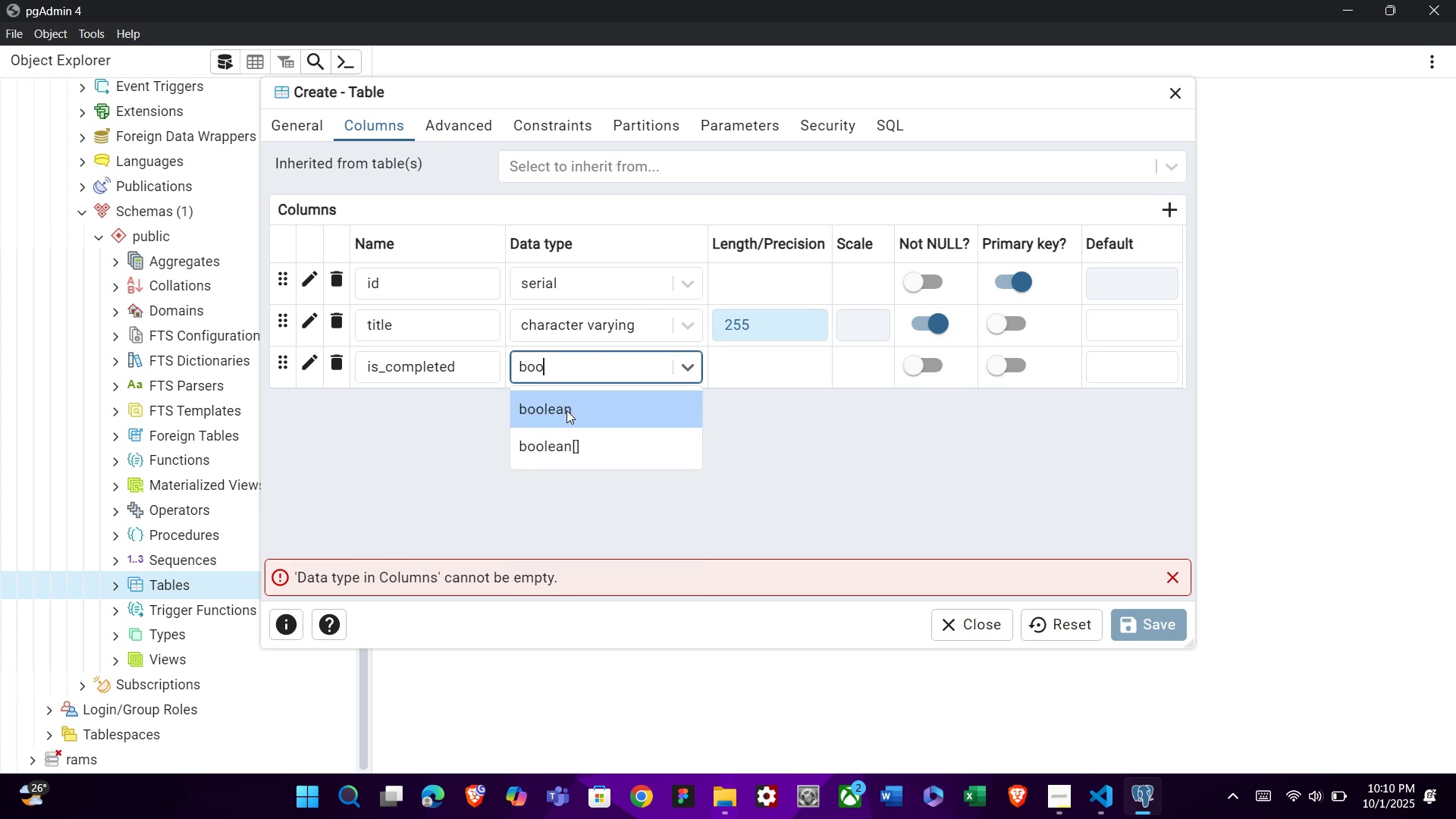 
left_click([566, 410])
 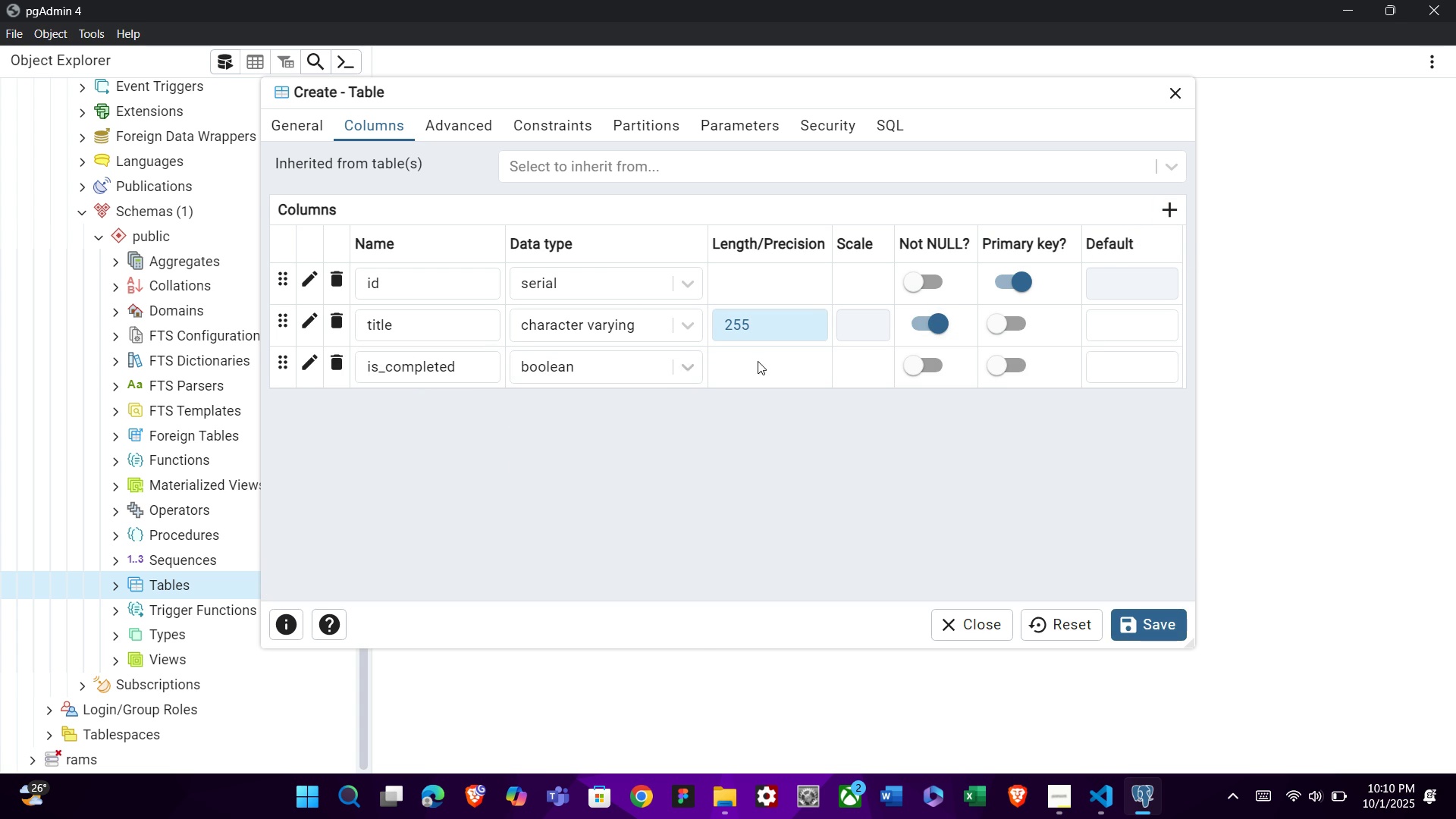 
double_click([758, 361])
 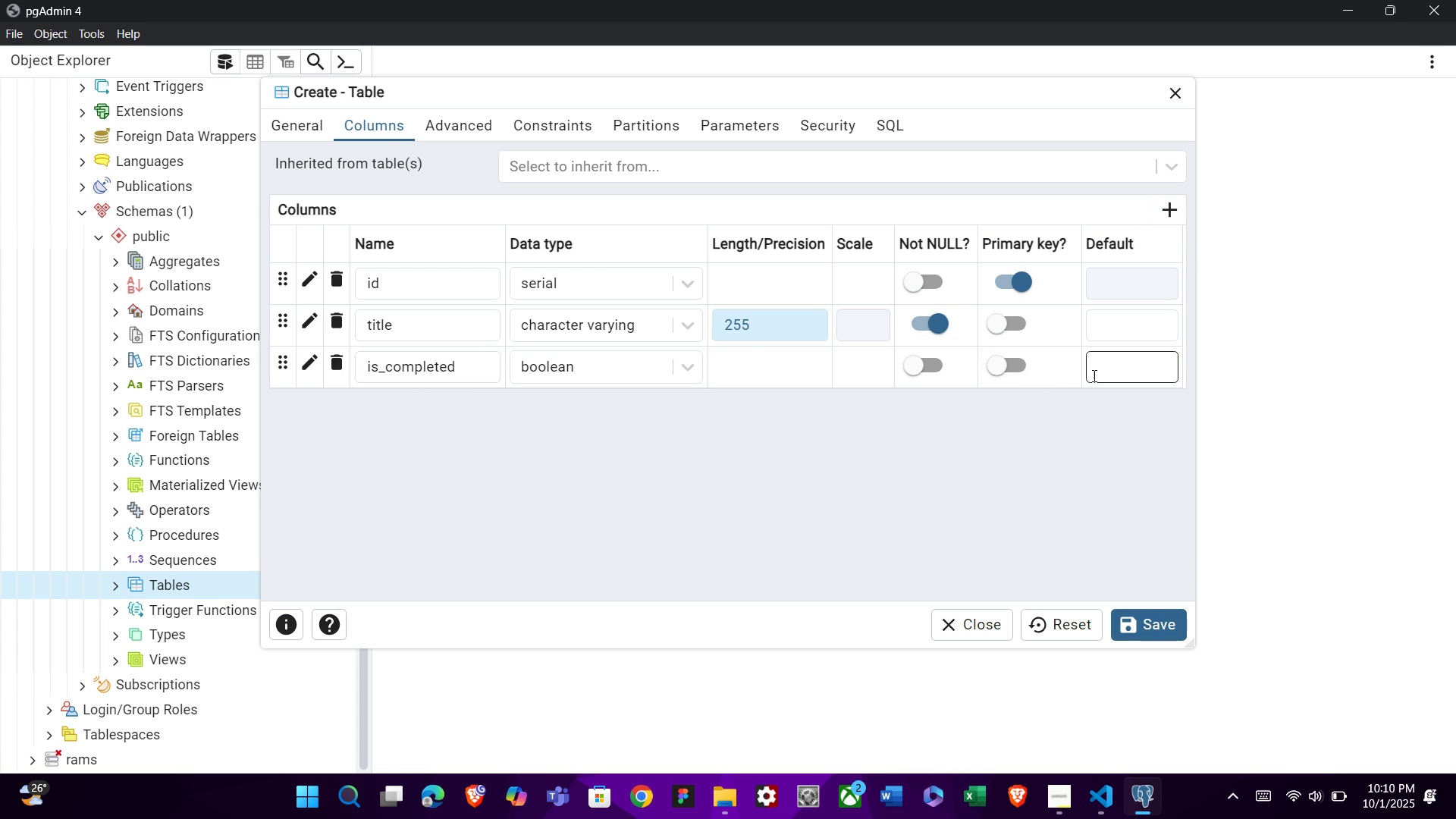 
left_click([1097, 375])
 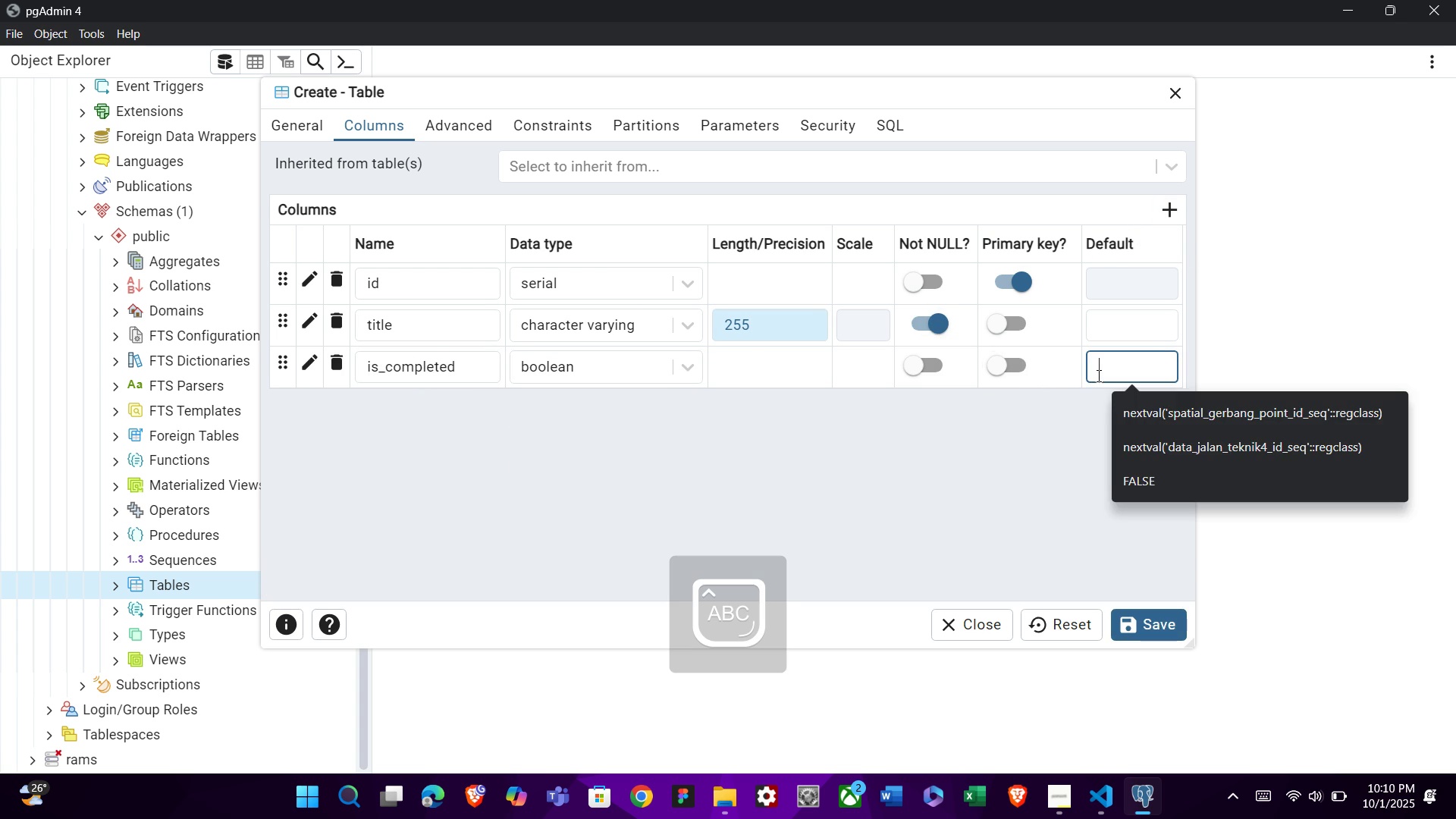 
type(FALSE)
 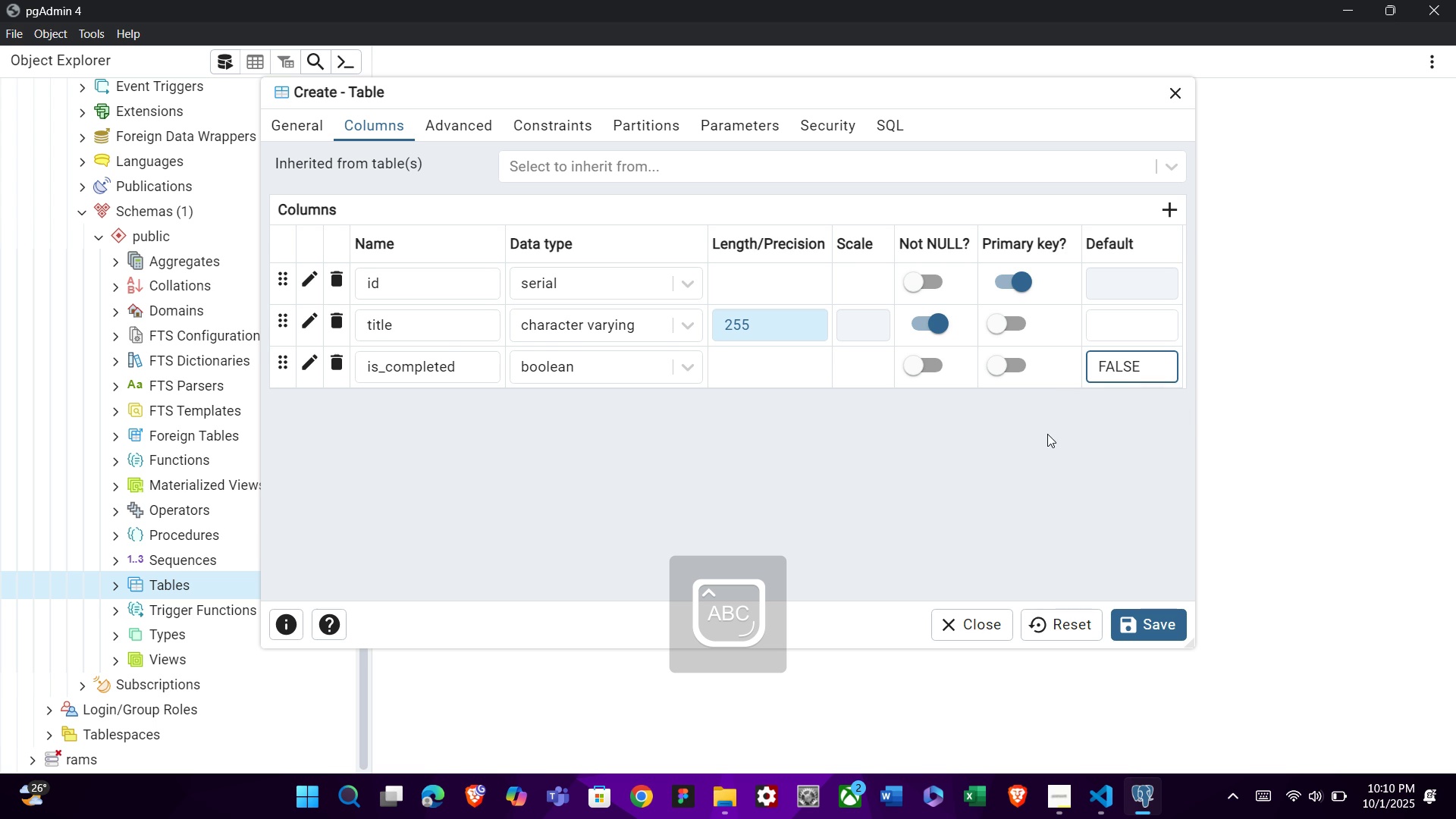 
left_click([1047, 434])
 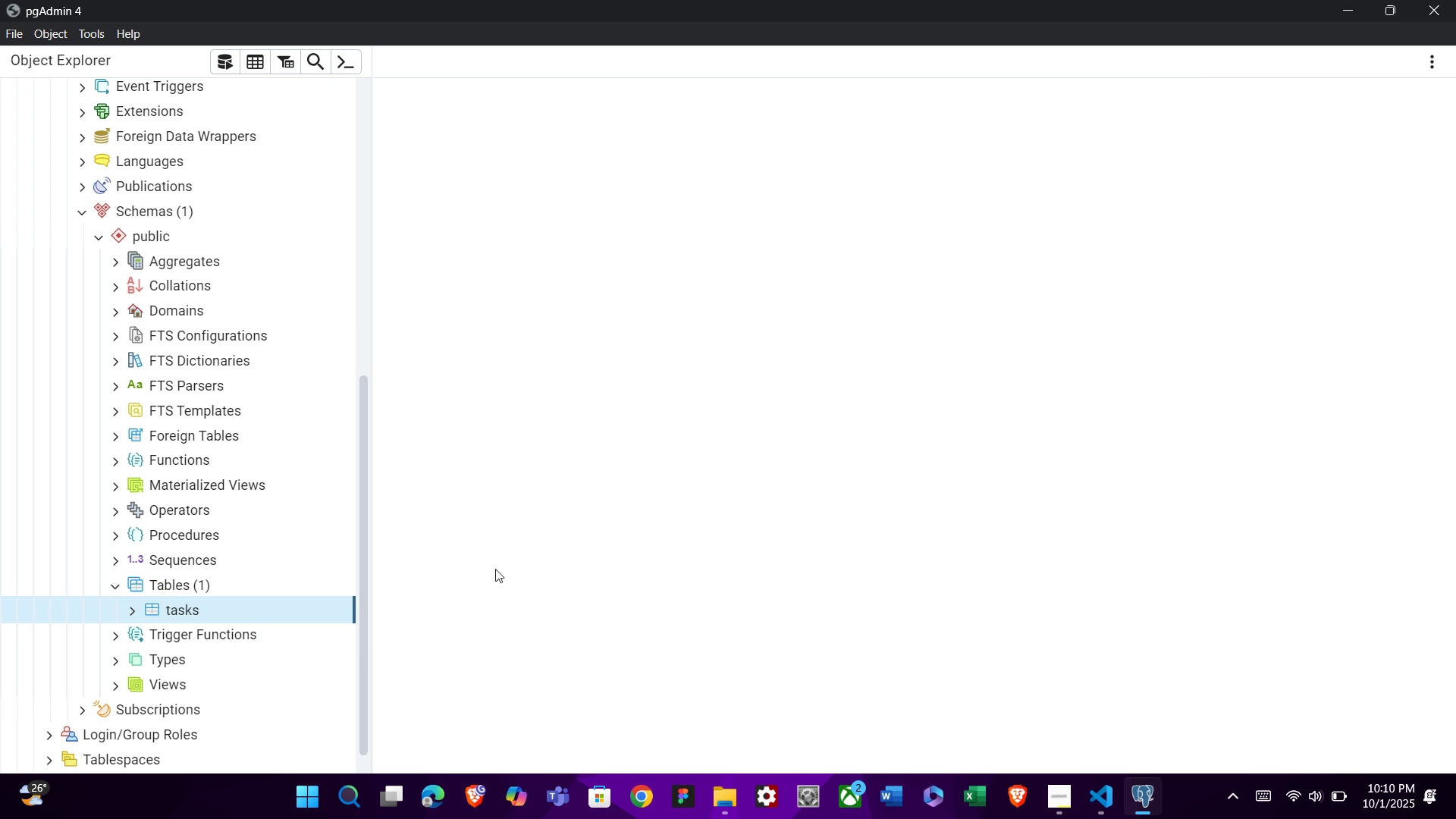 
wait(12.78)
 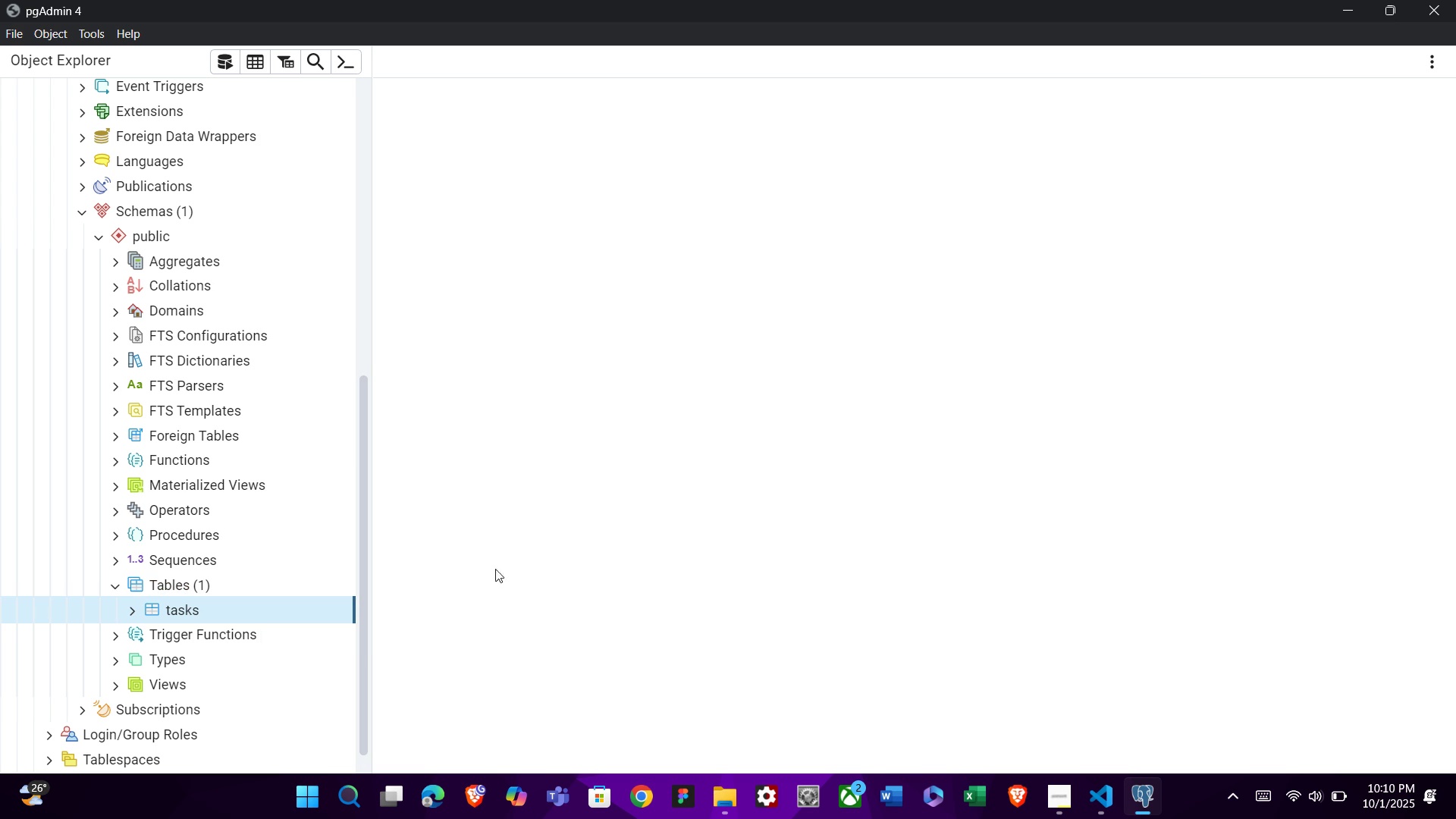 
left_click([859, 718])
 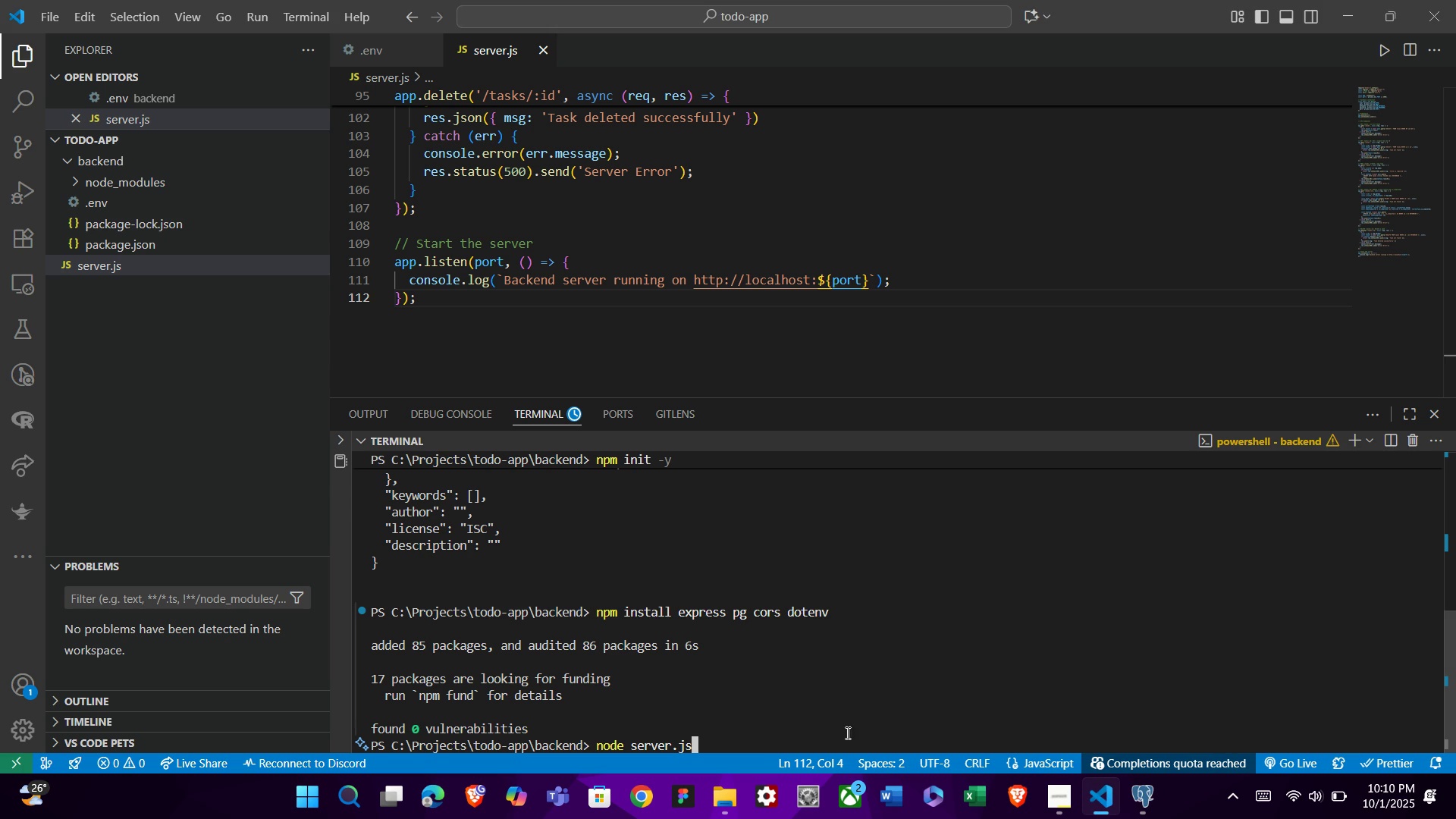 
key(Enter)
 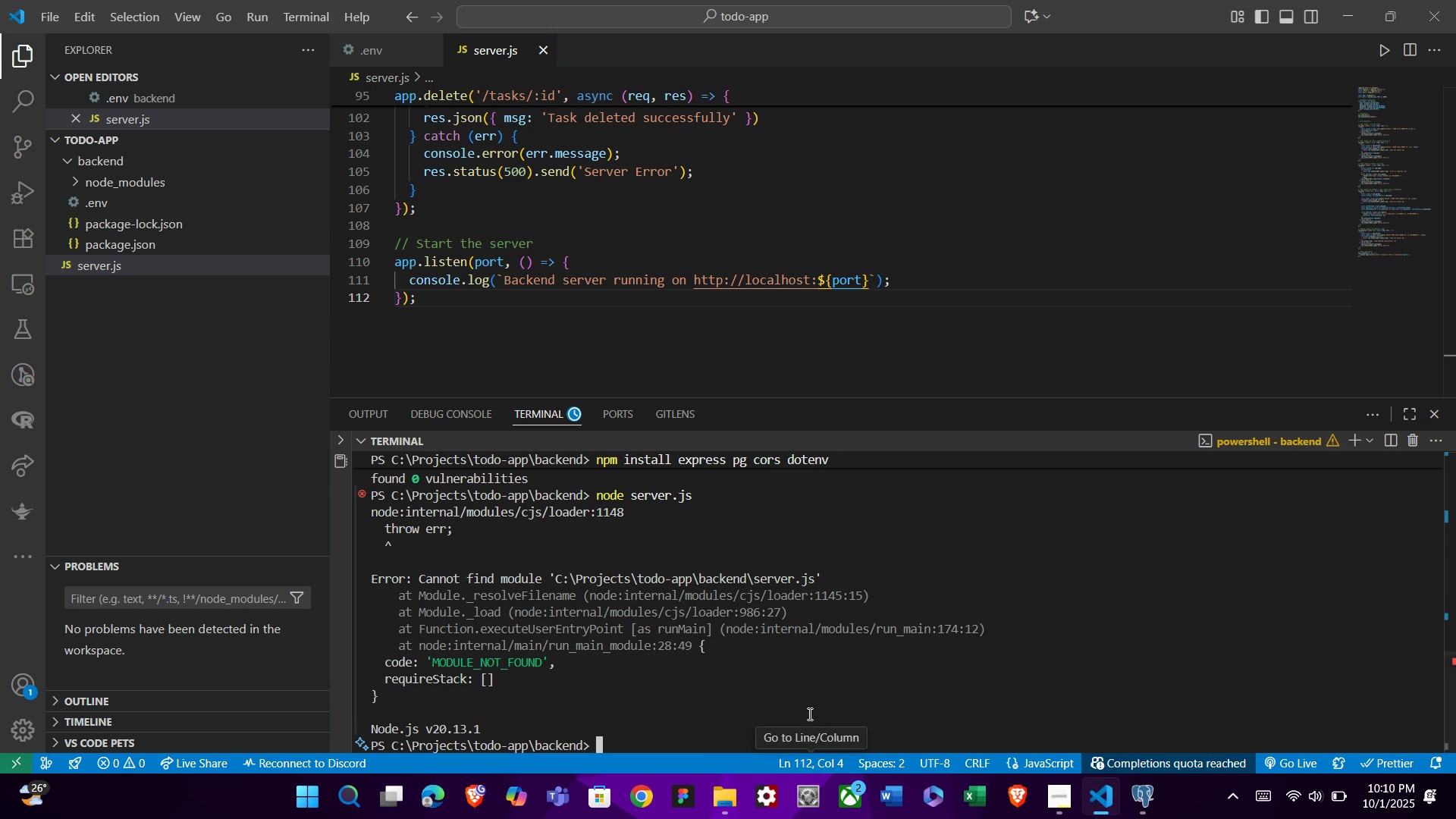 
left_click([742, 683])